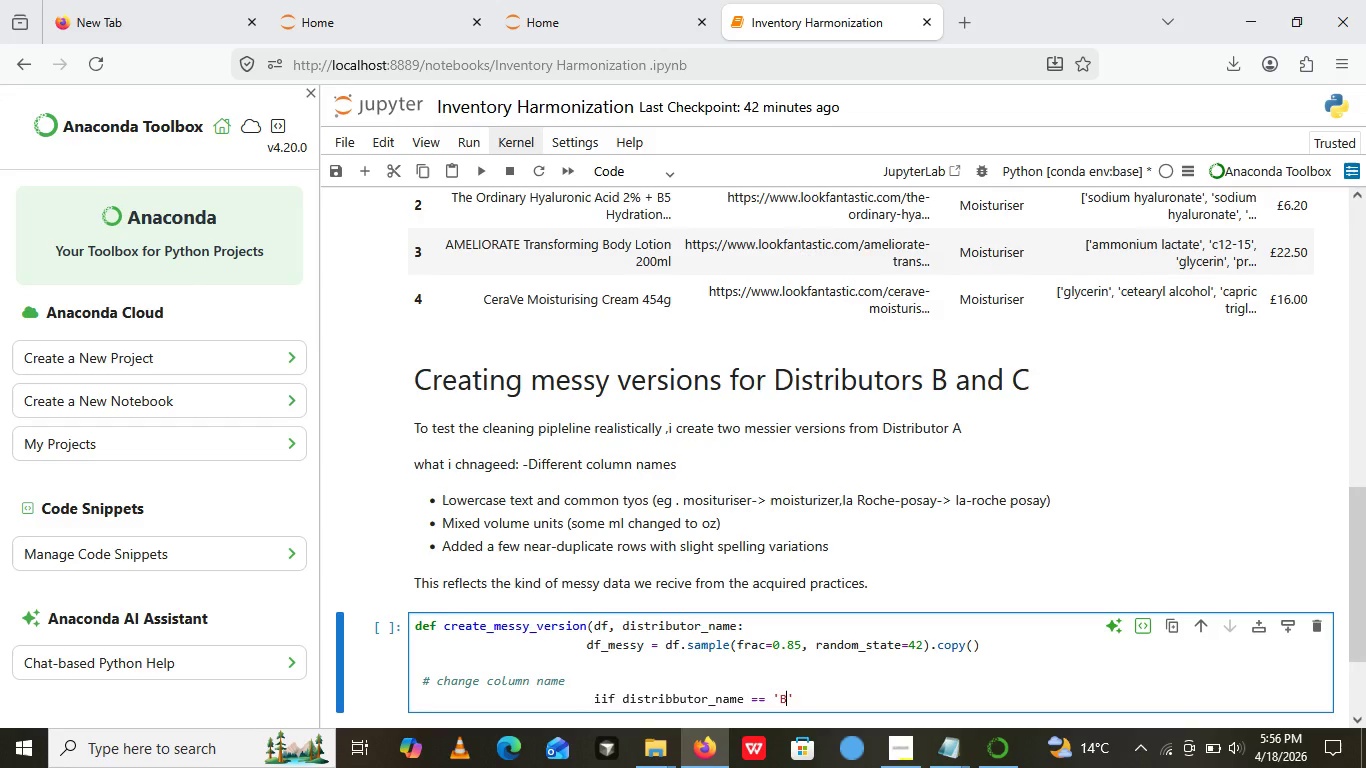 
key(Shift+ShiftLeft)
 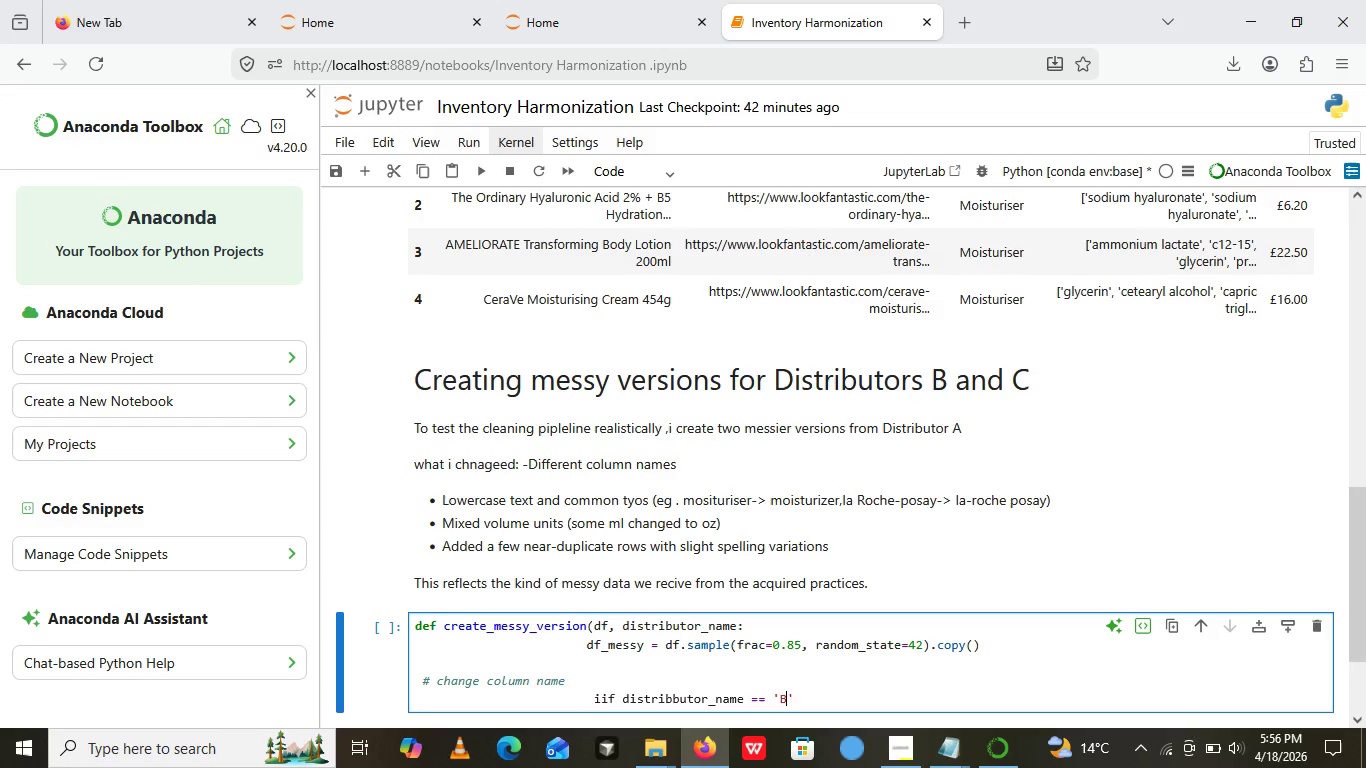 
key(Shift+B)
 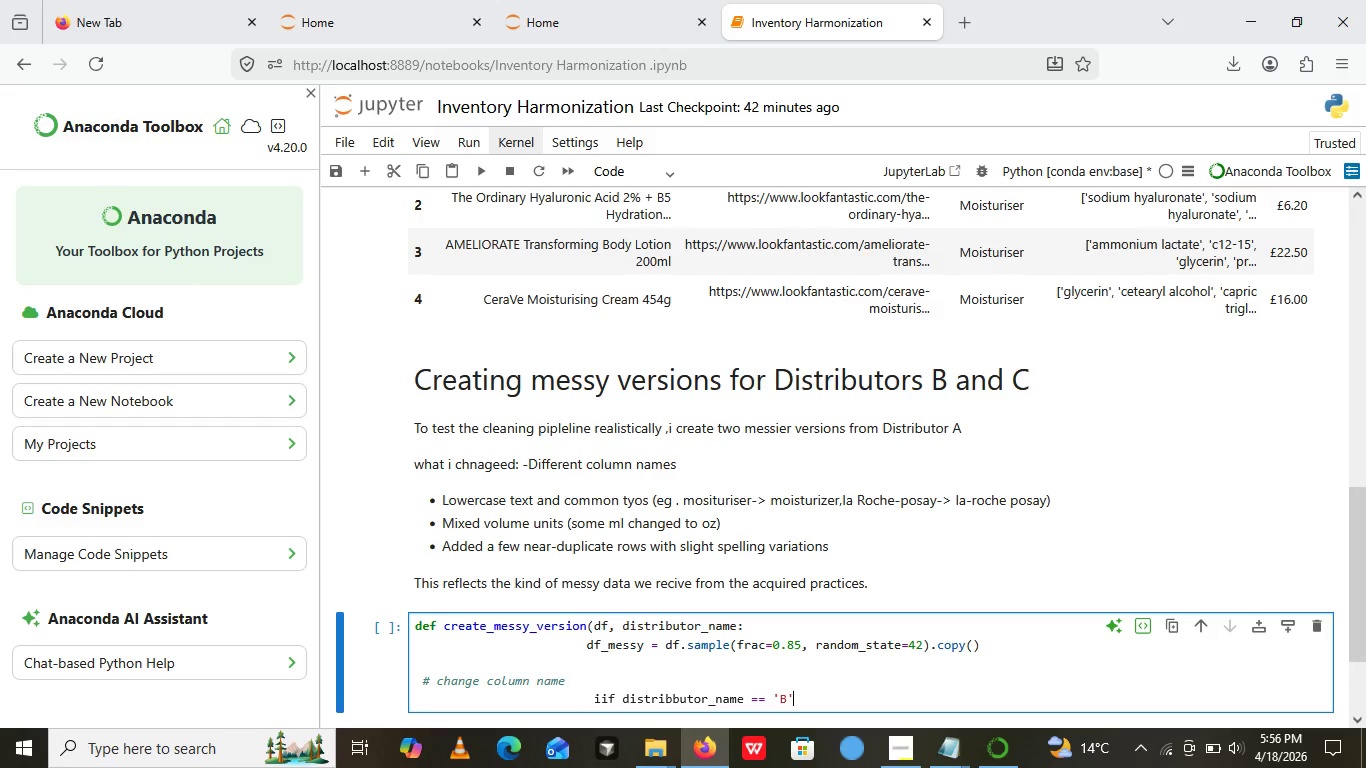 
key(ArrowRight)
 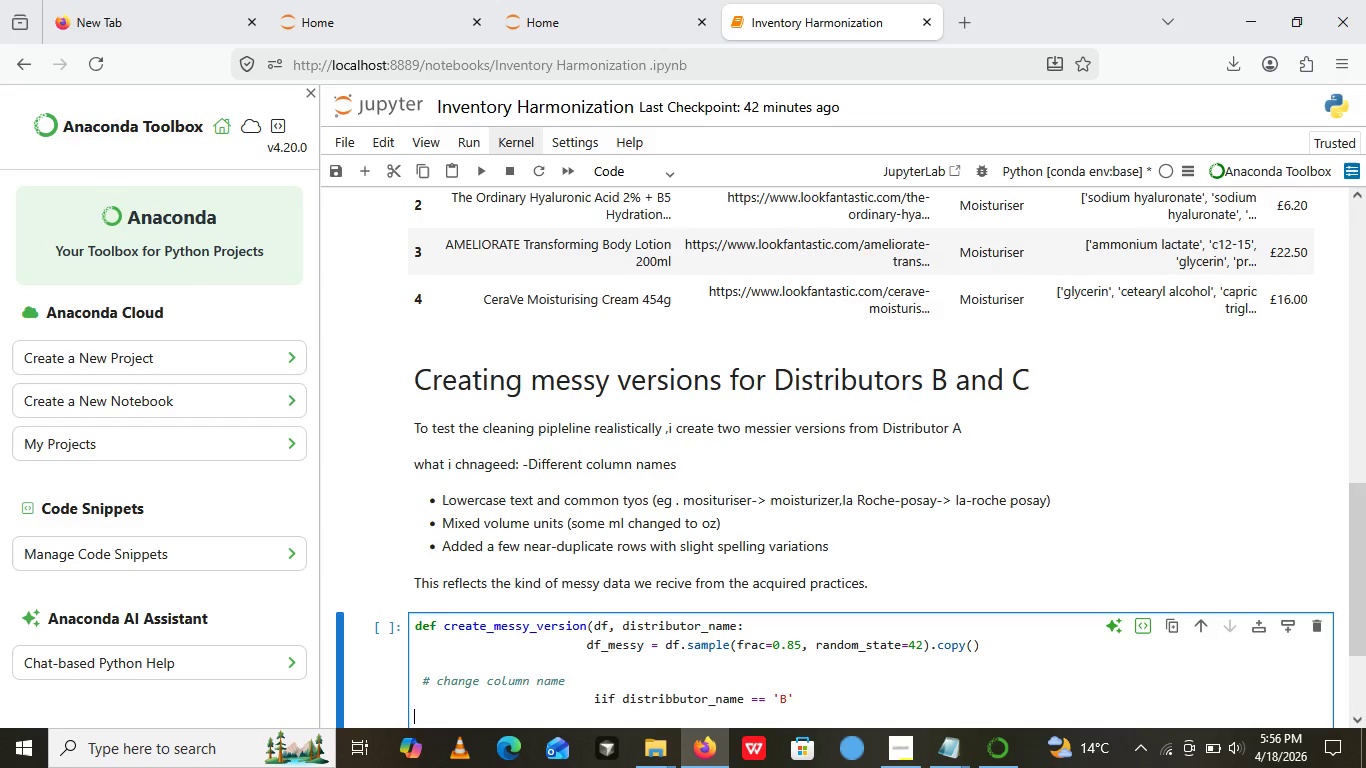 
key(Enter)
 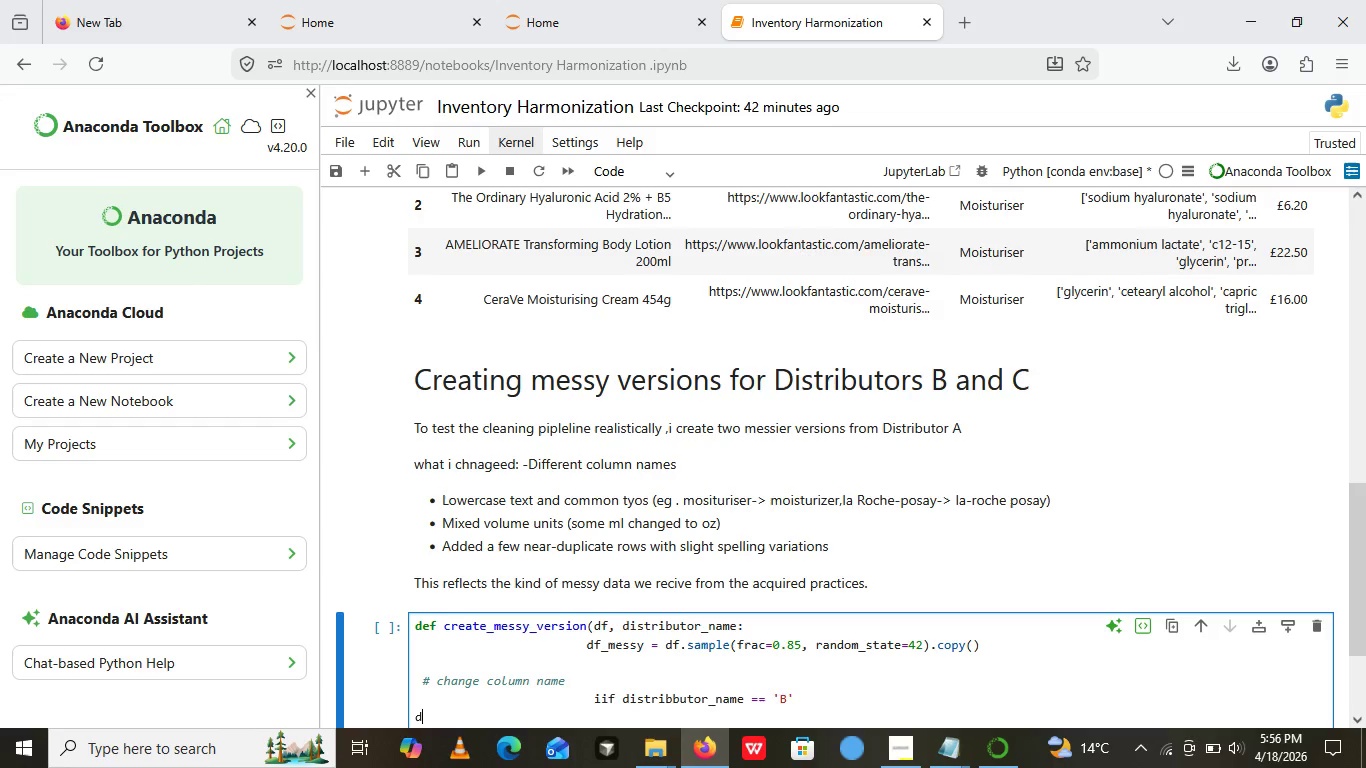 
type(df_messy =df_messy.rename())
 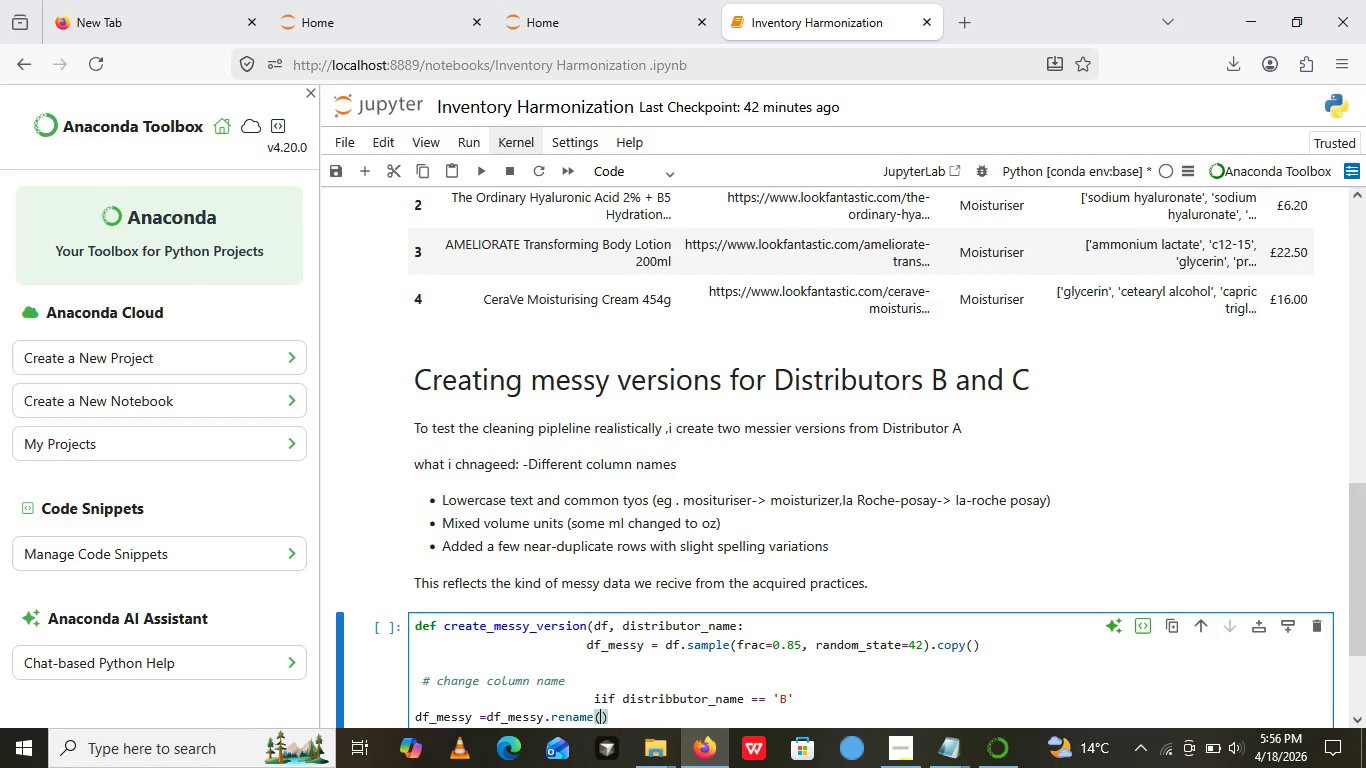 
key(ArrowLeft)
 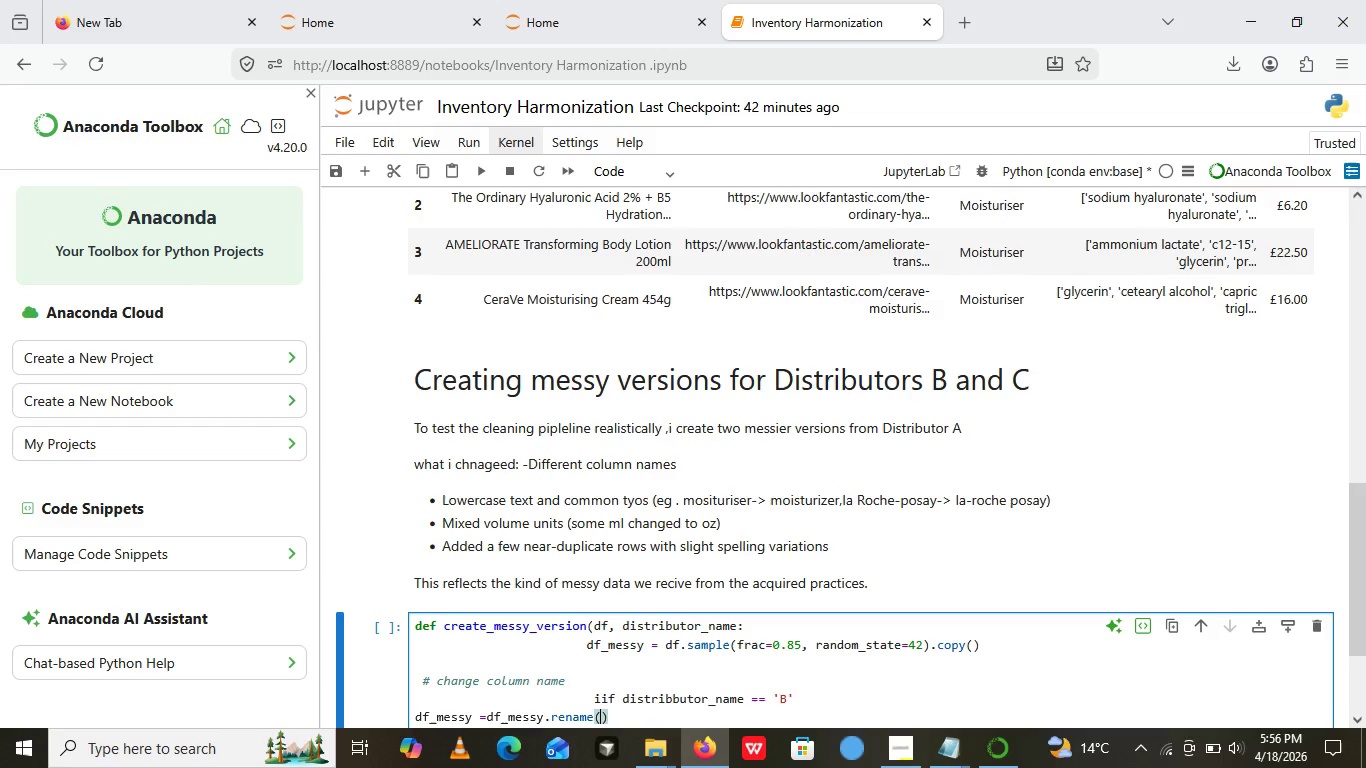 
type(columns=())
 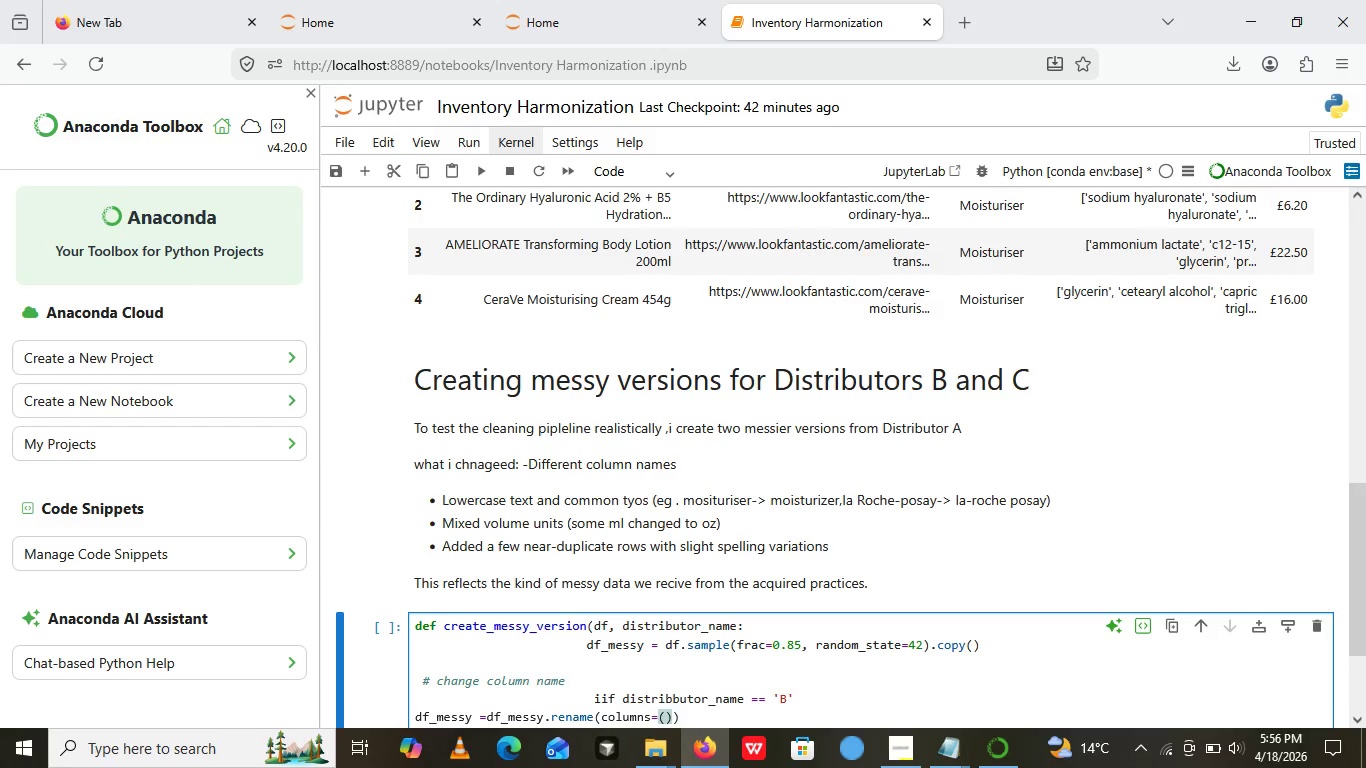 
key(Backspace)
 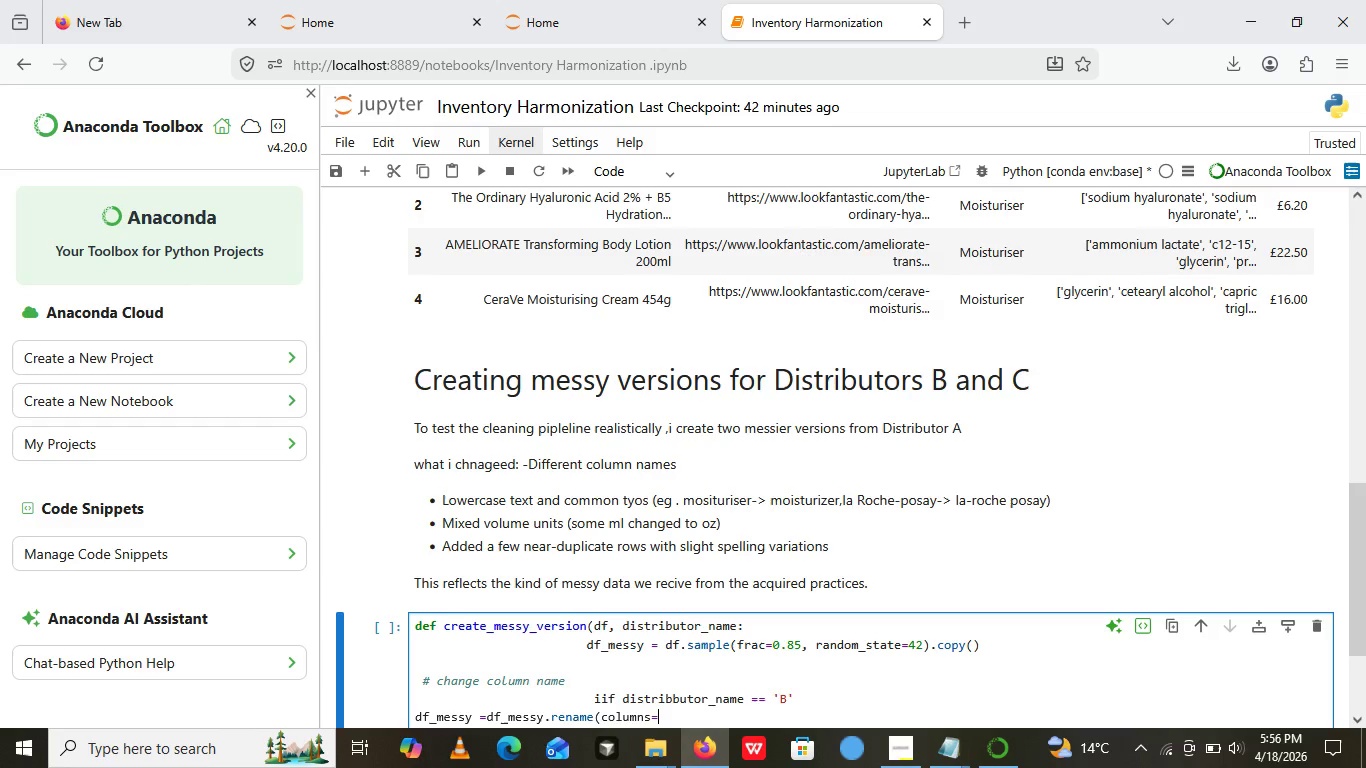 
key(Backspace)
 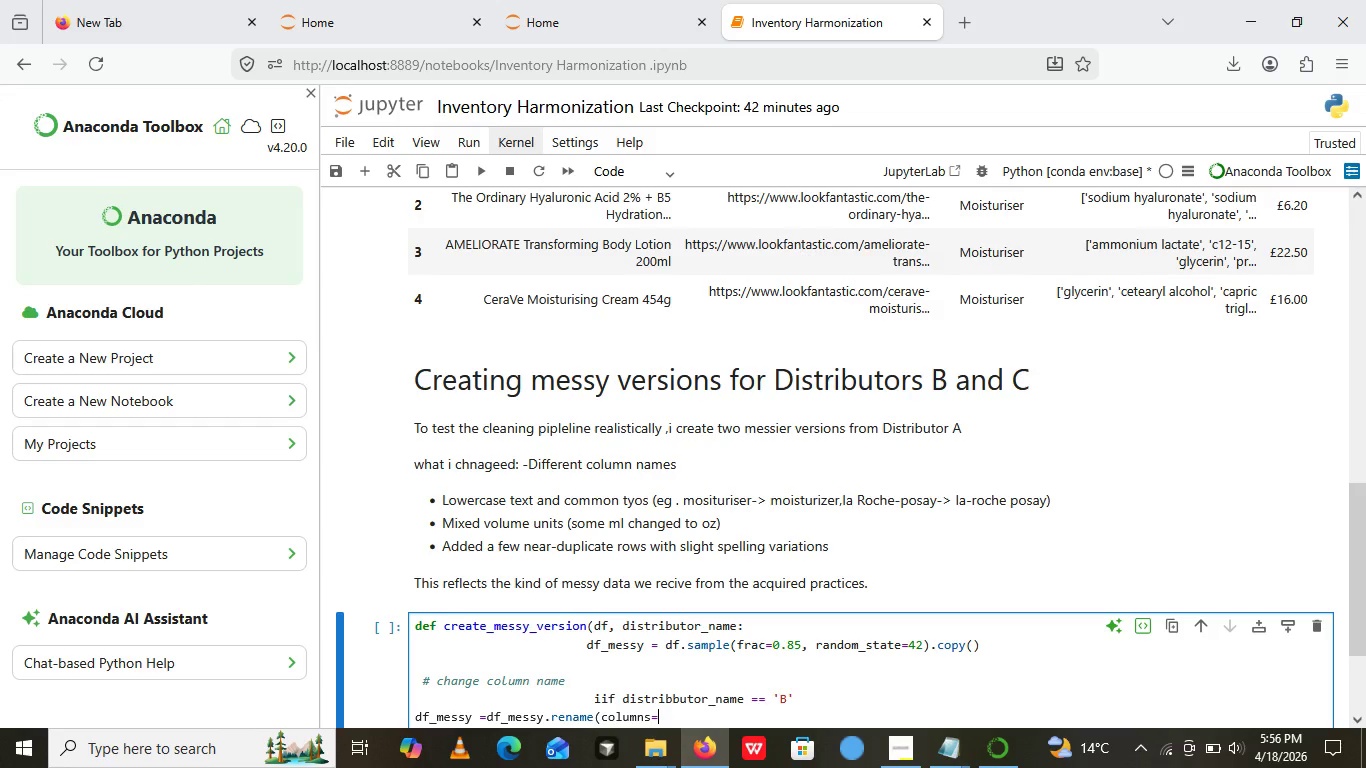 
wait(9.91)
 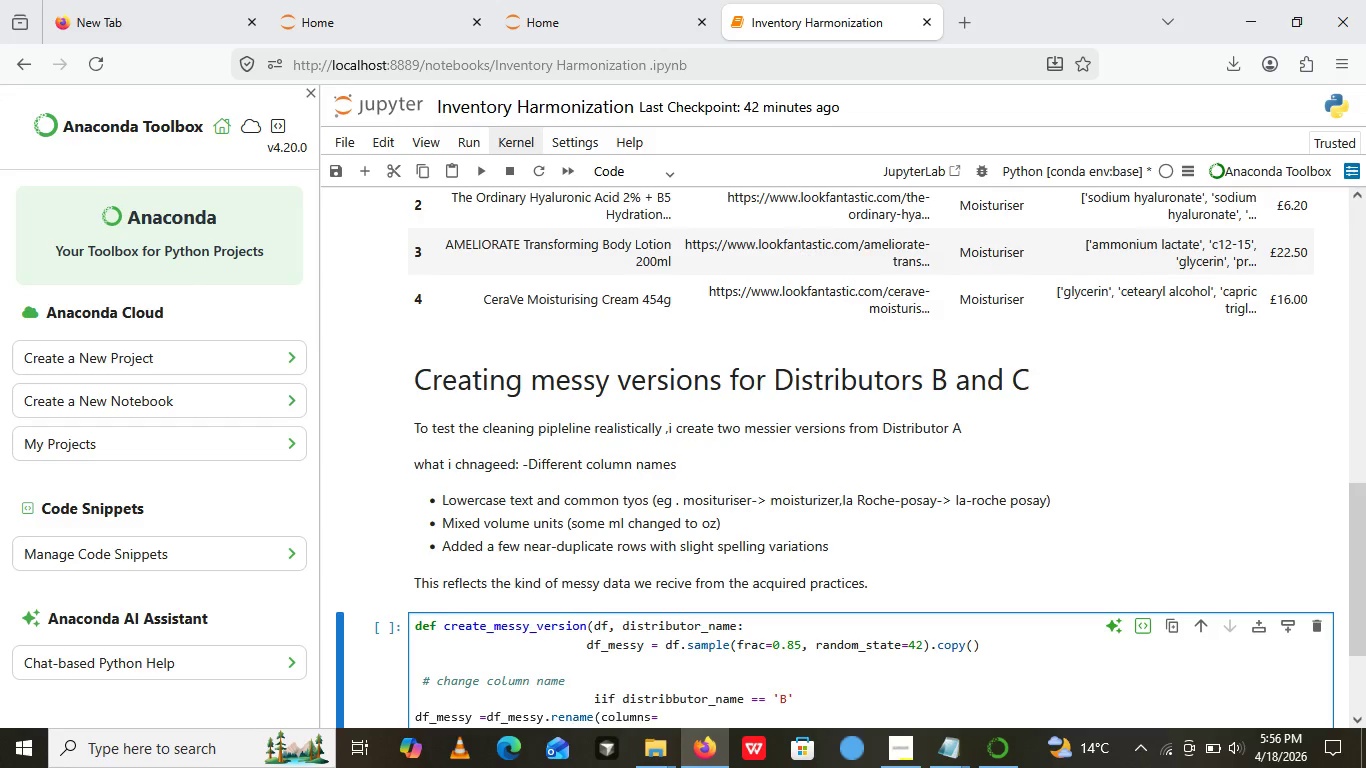 
key(Shift+BracketLeft)
 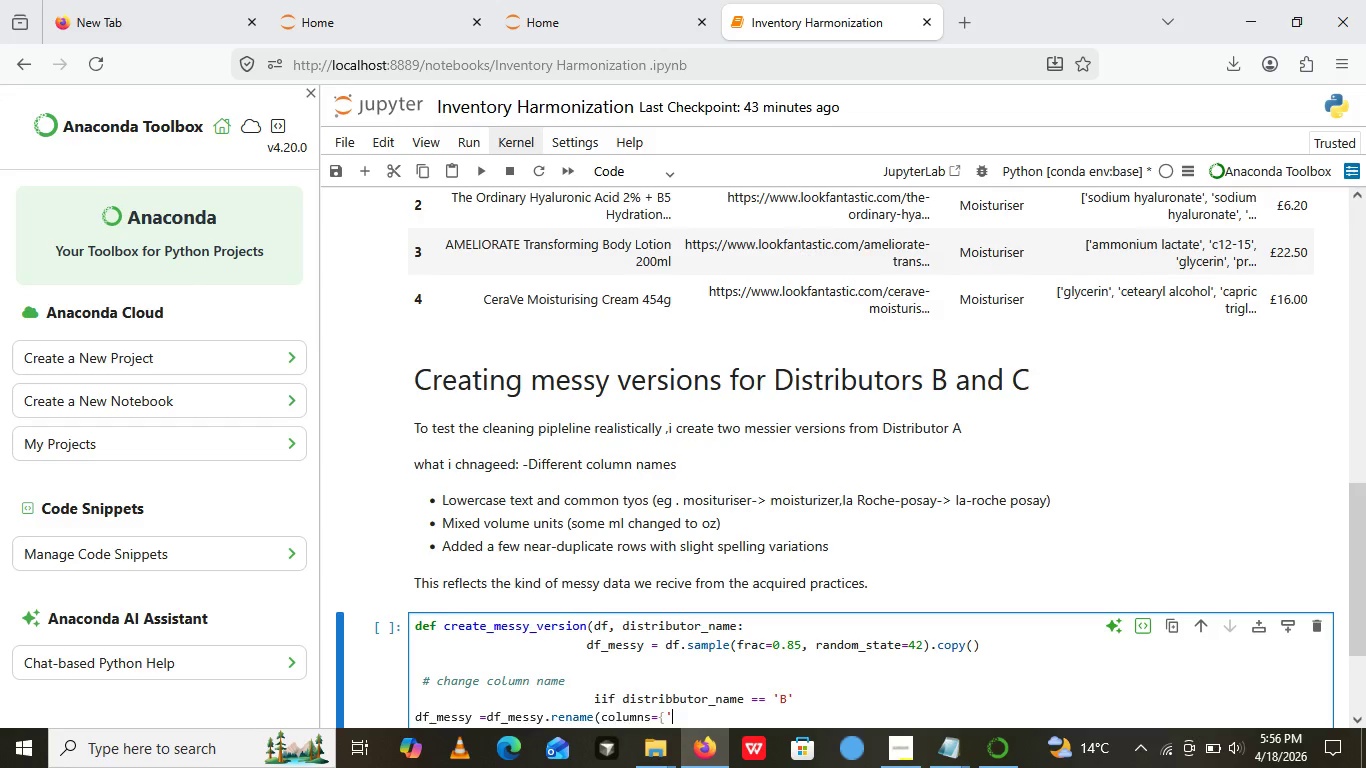 
key(Quote)
 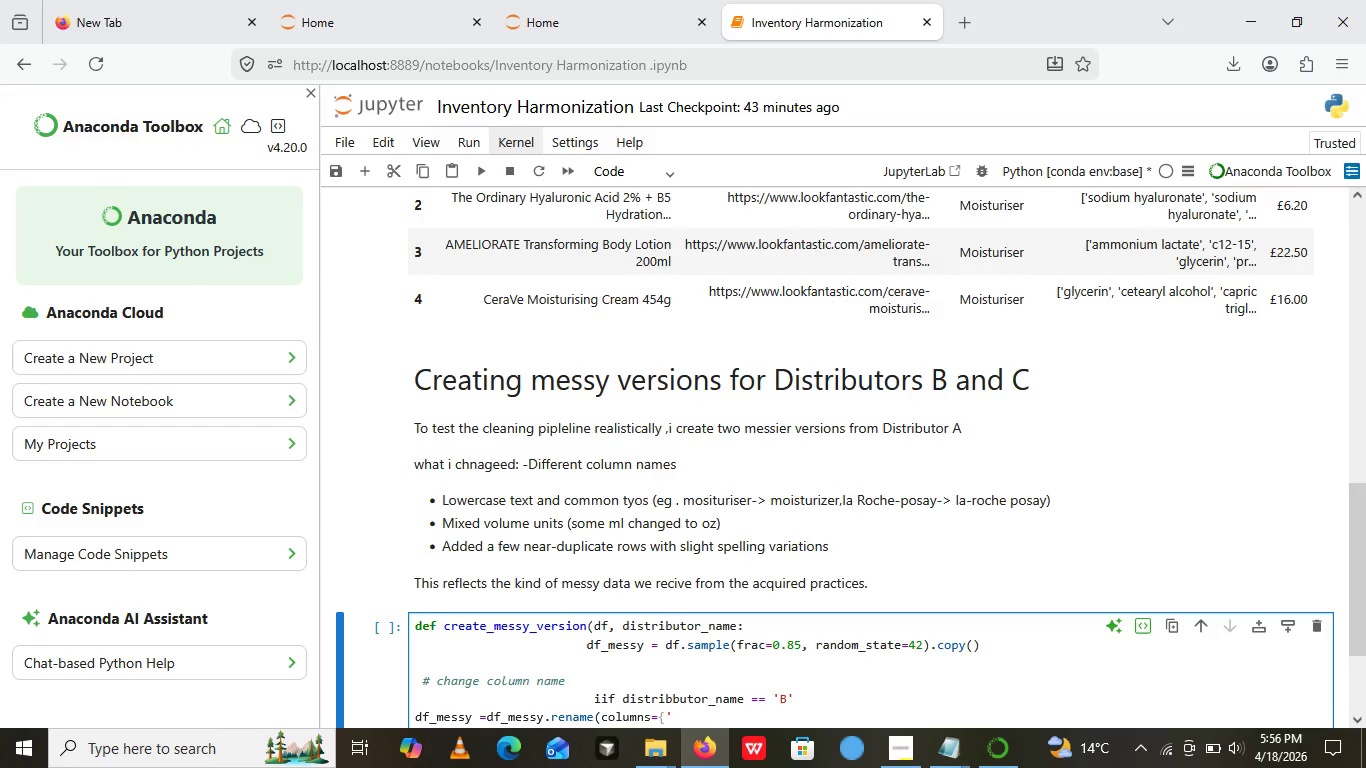 
wait(6.8)
 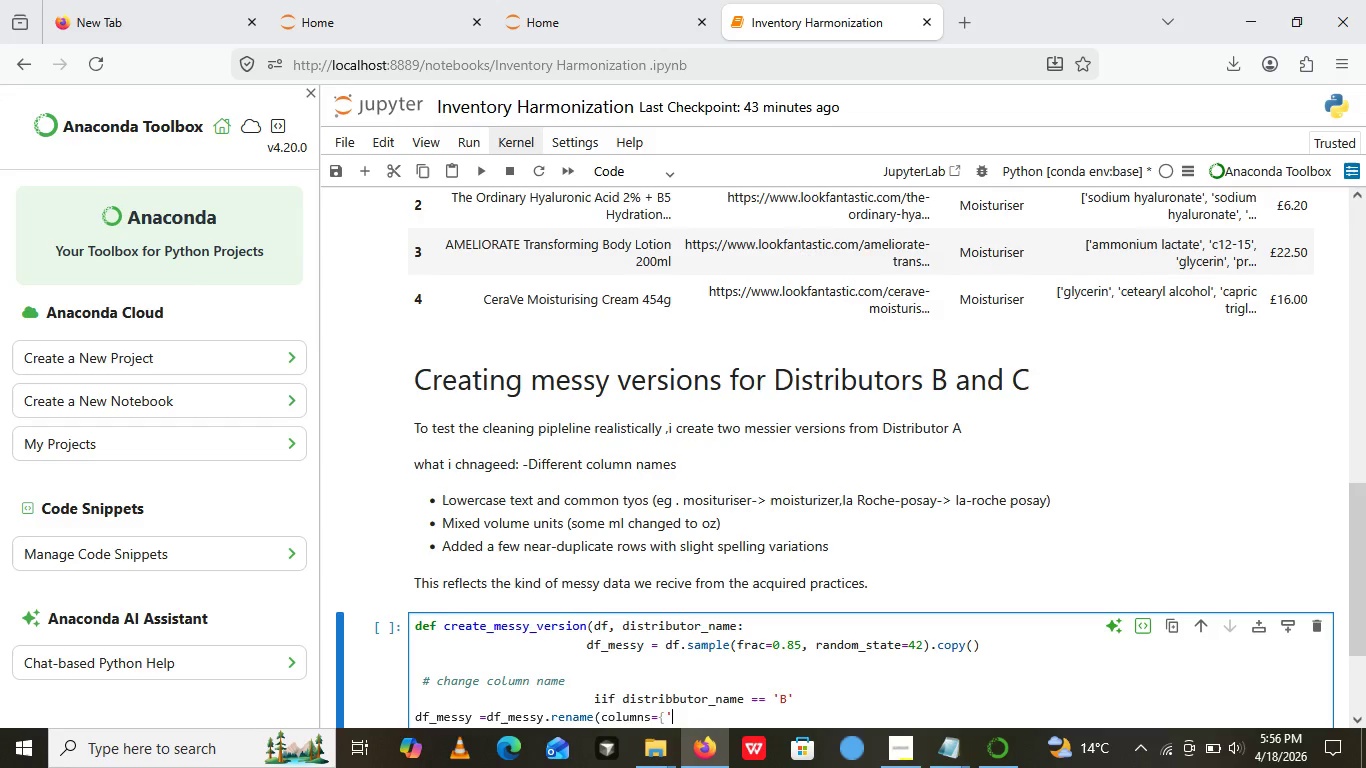 
key(Quote)
 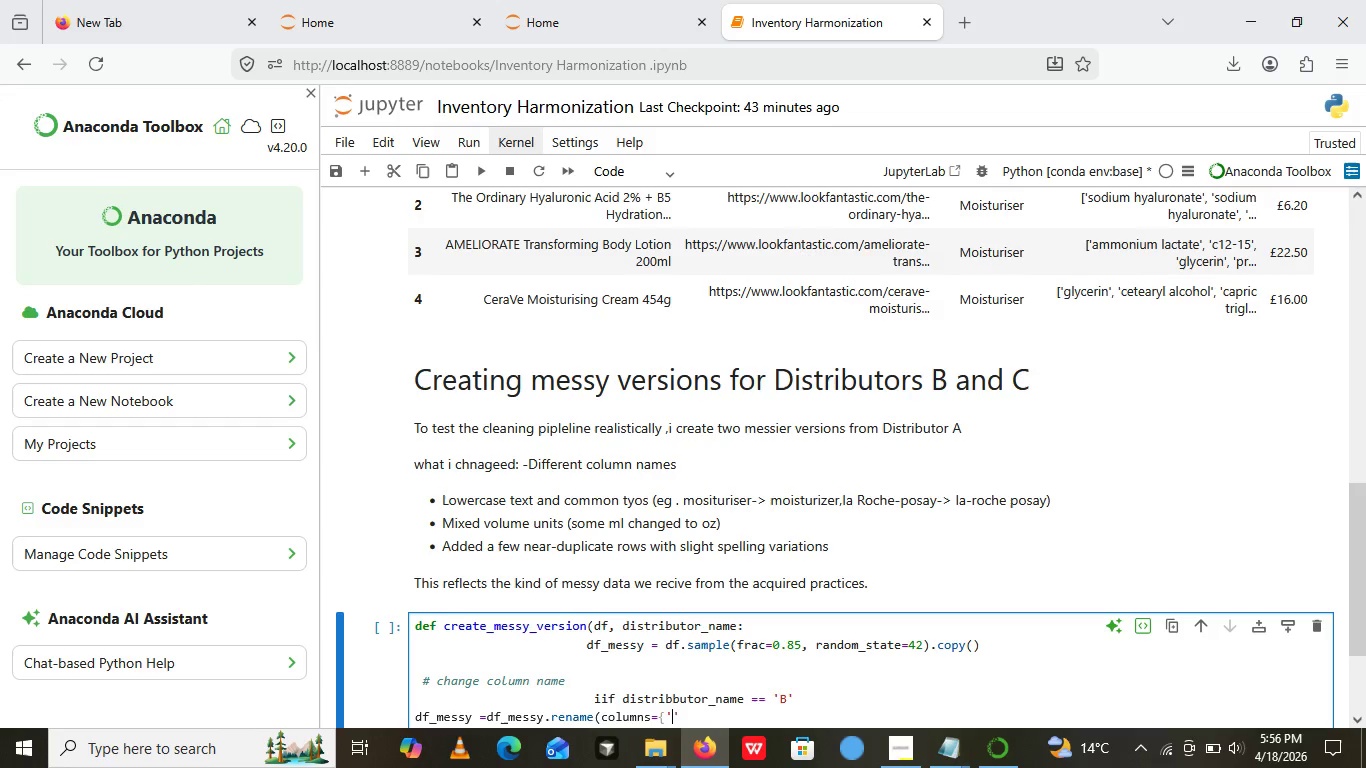 
key(ArrowLeft)
 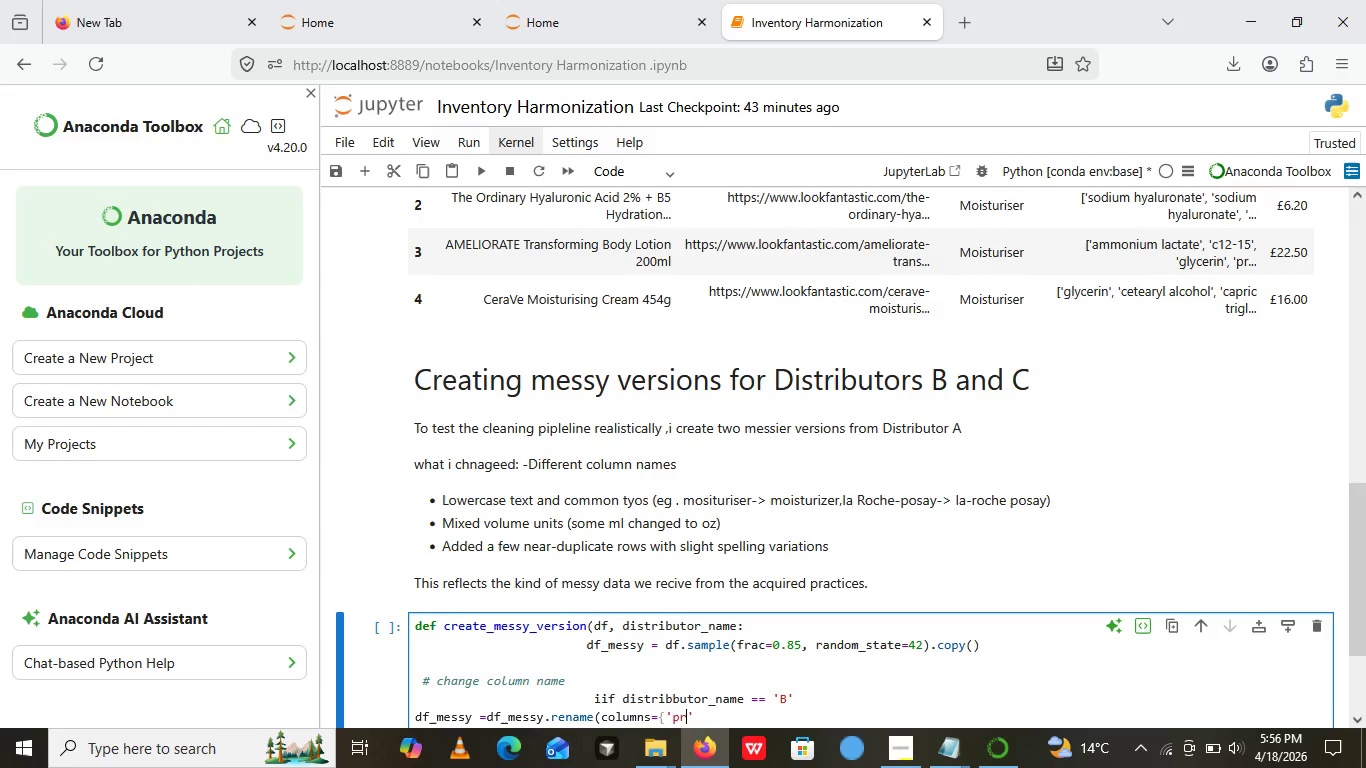 
type(product_name)
 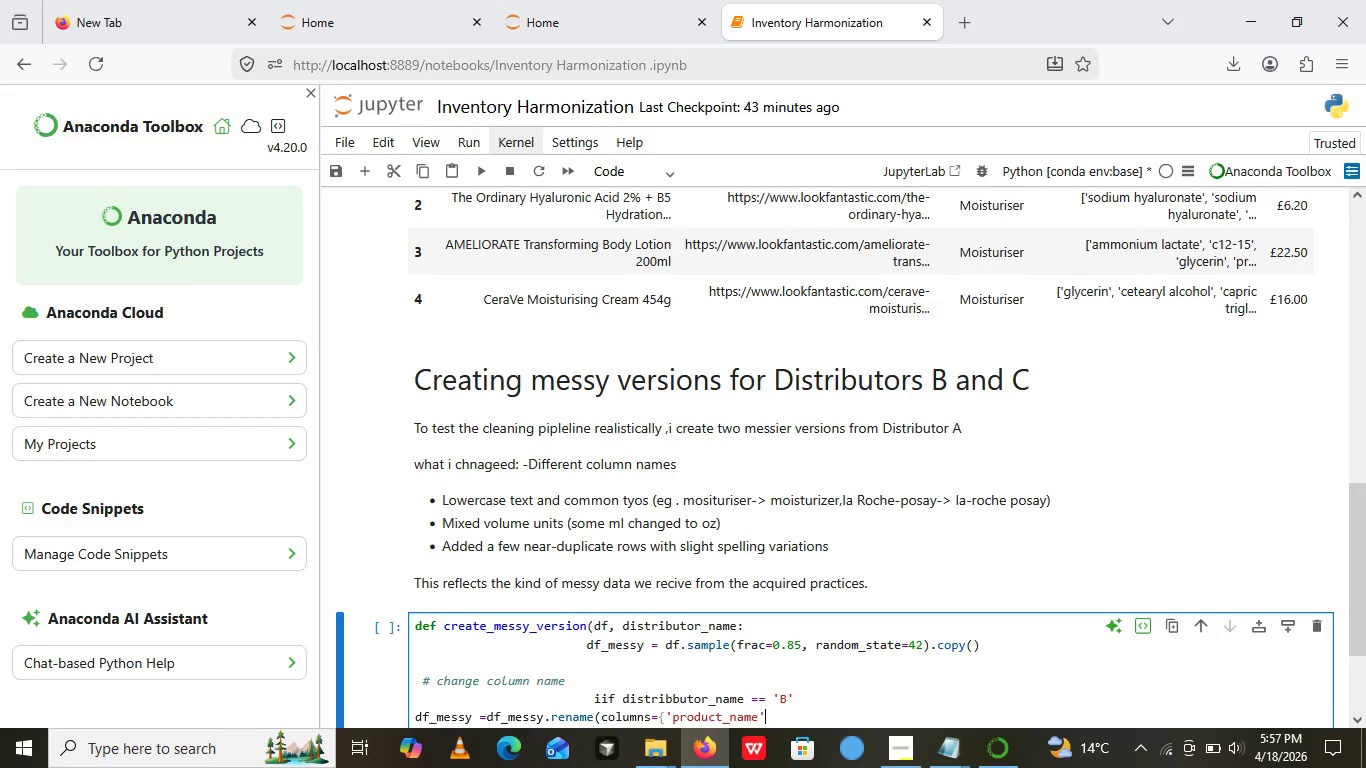 
key(ArrowRight)
 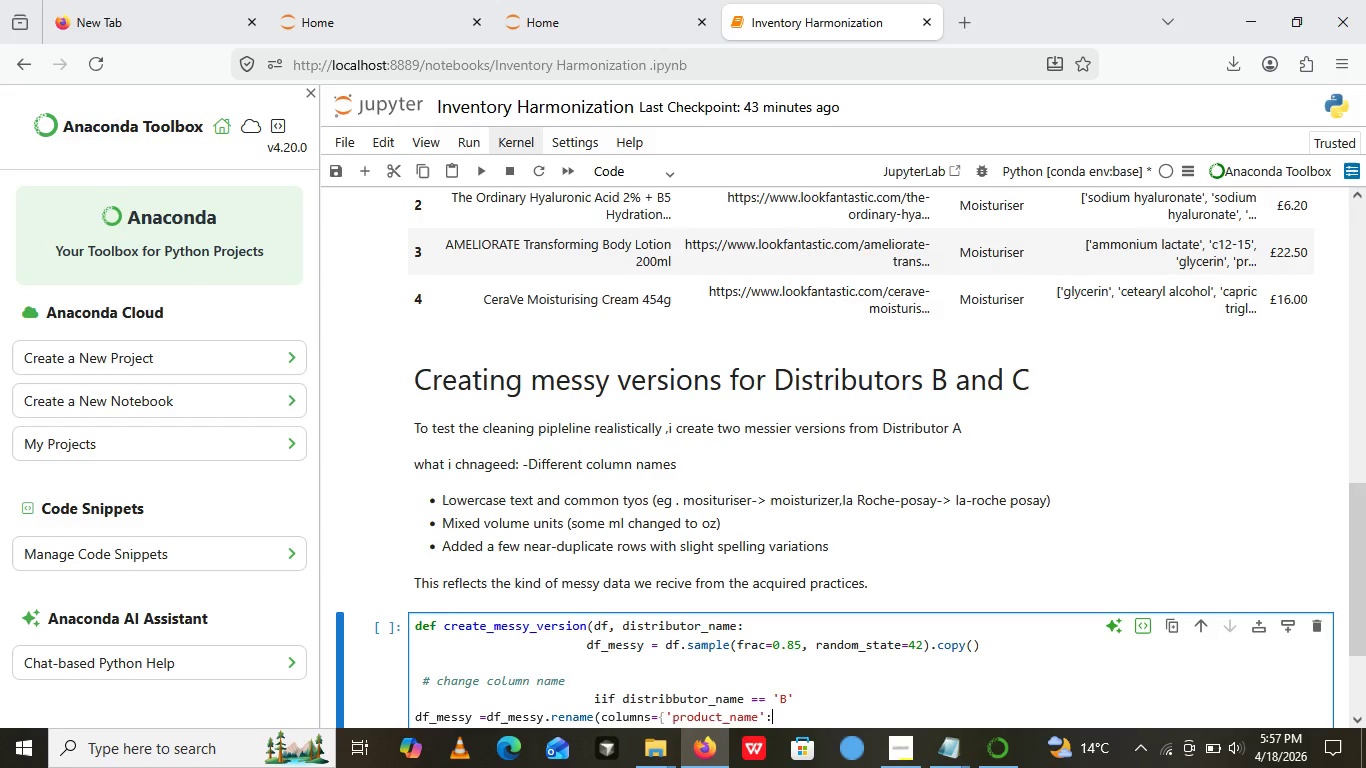 
key(Shift+Semicolon)
 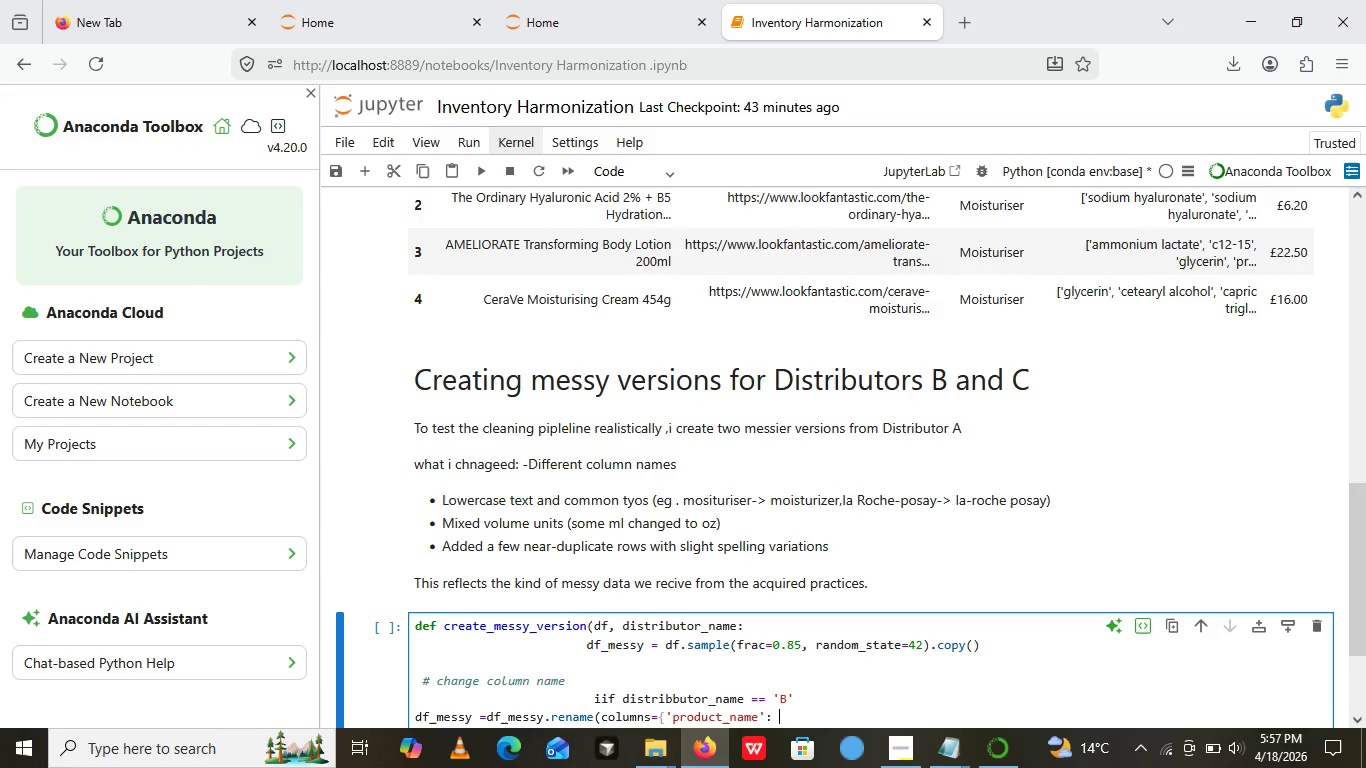 
key(Space)
 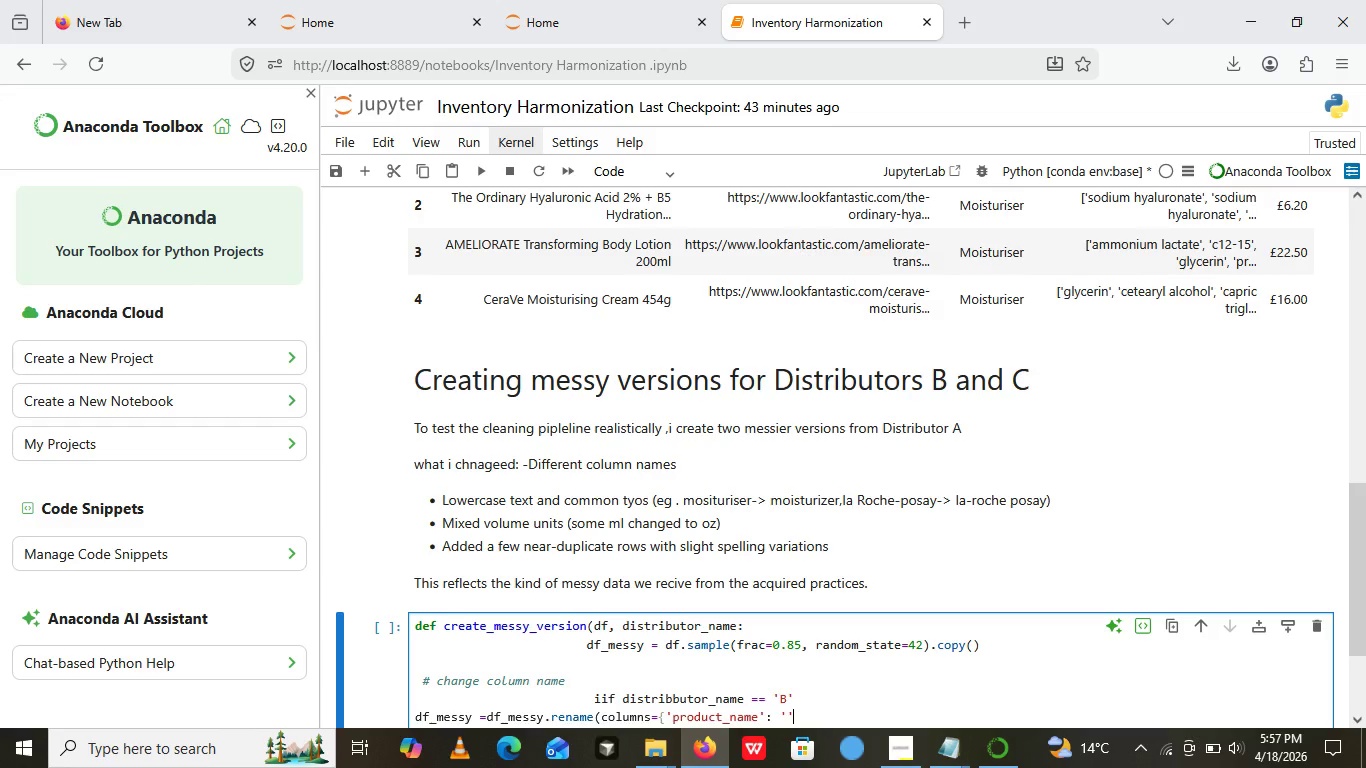 
key(Quote)
 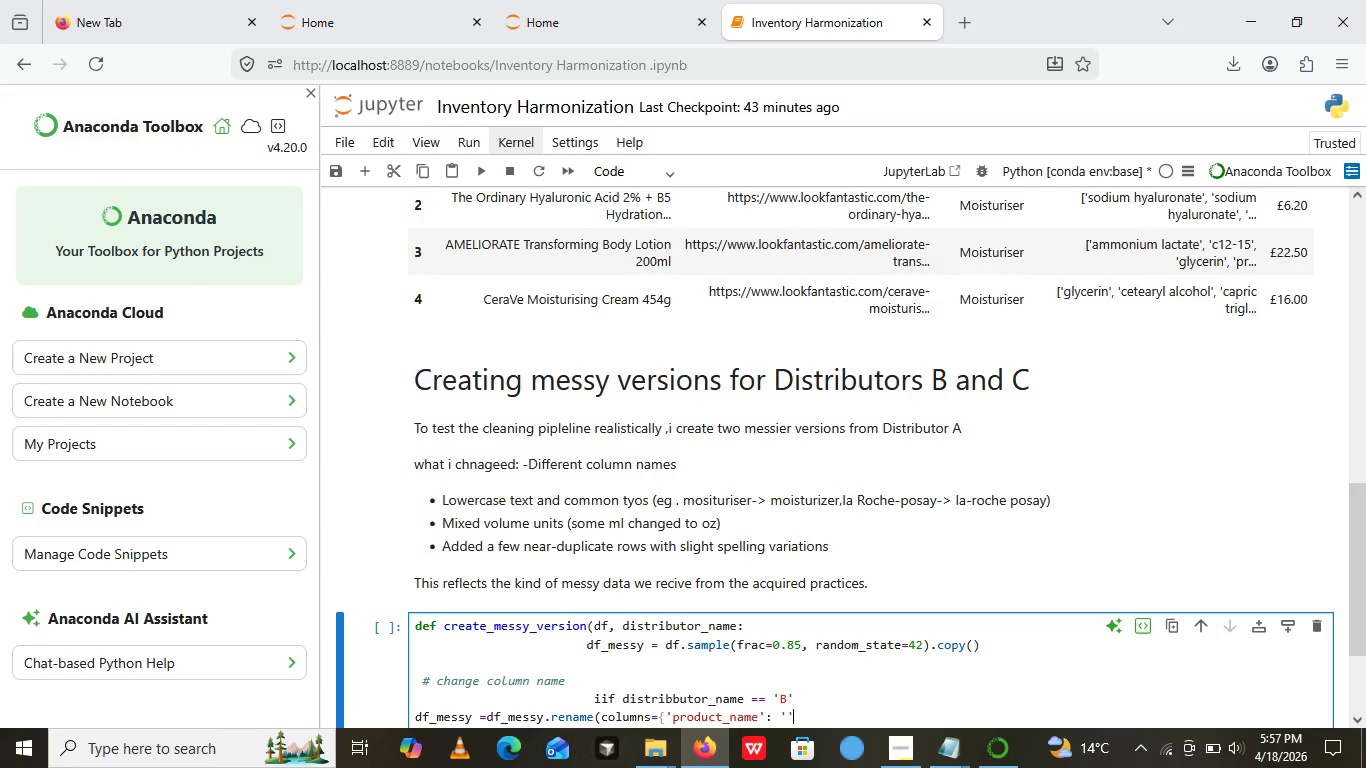 
key(Quote)
 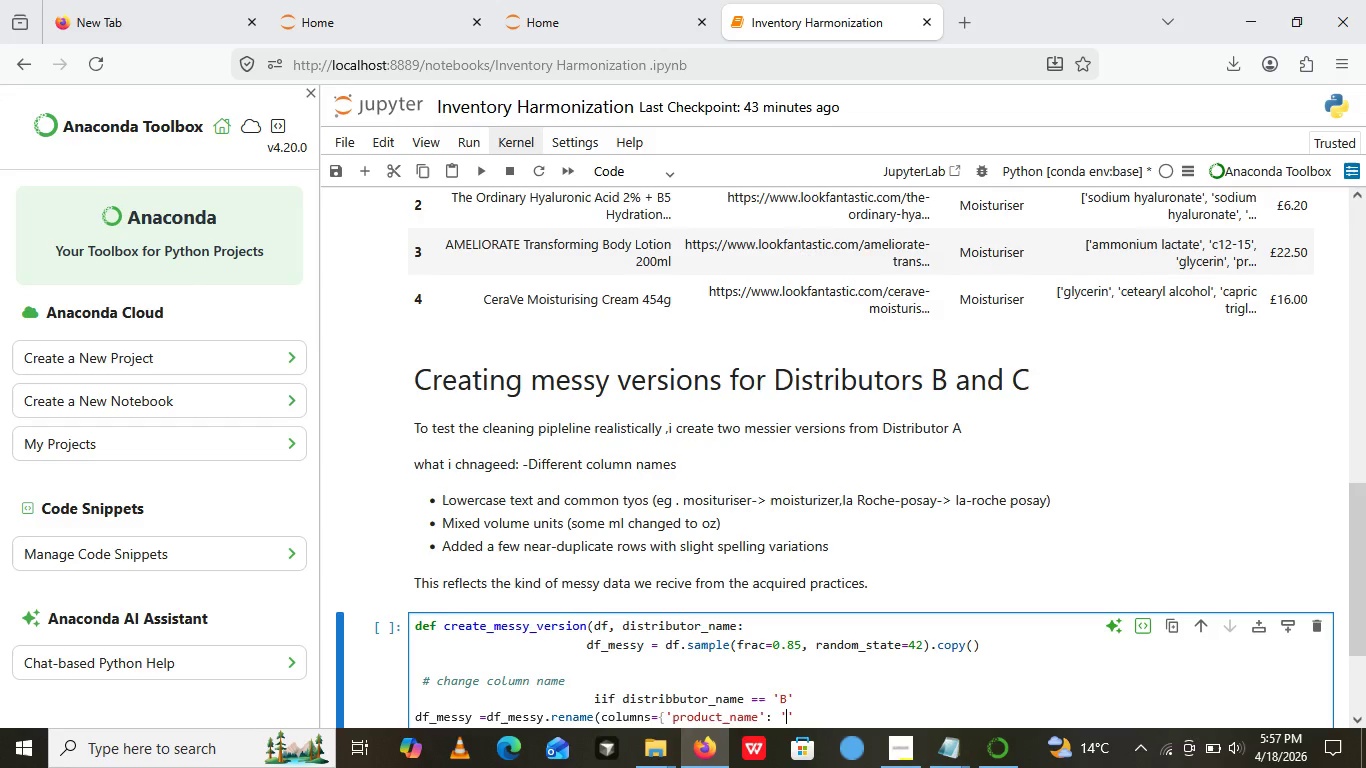 
key(ArrowLeft)
 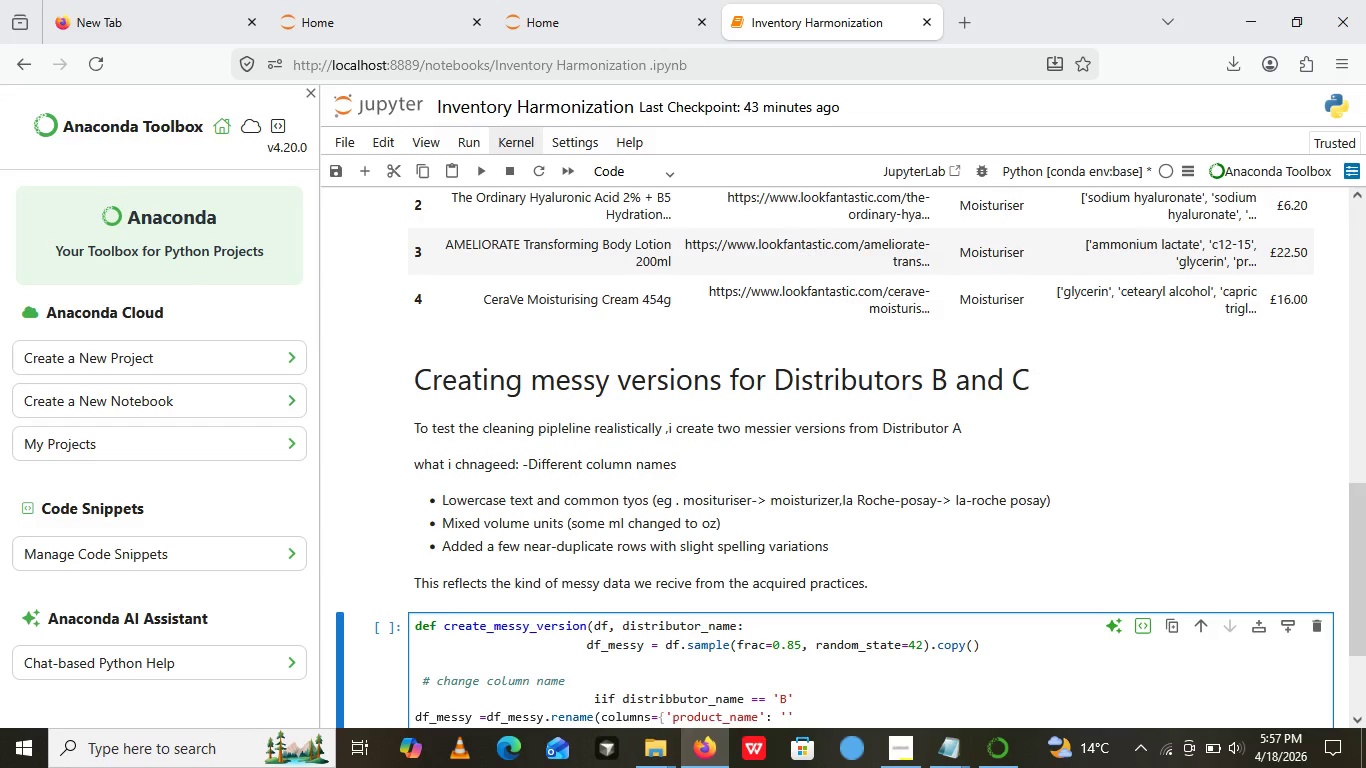 
type(product_Name)
 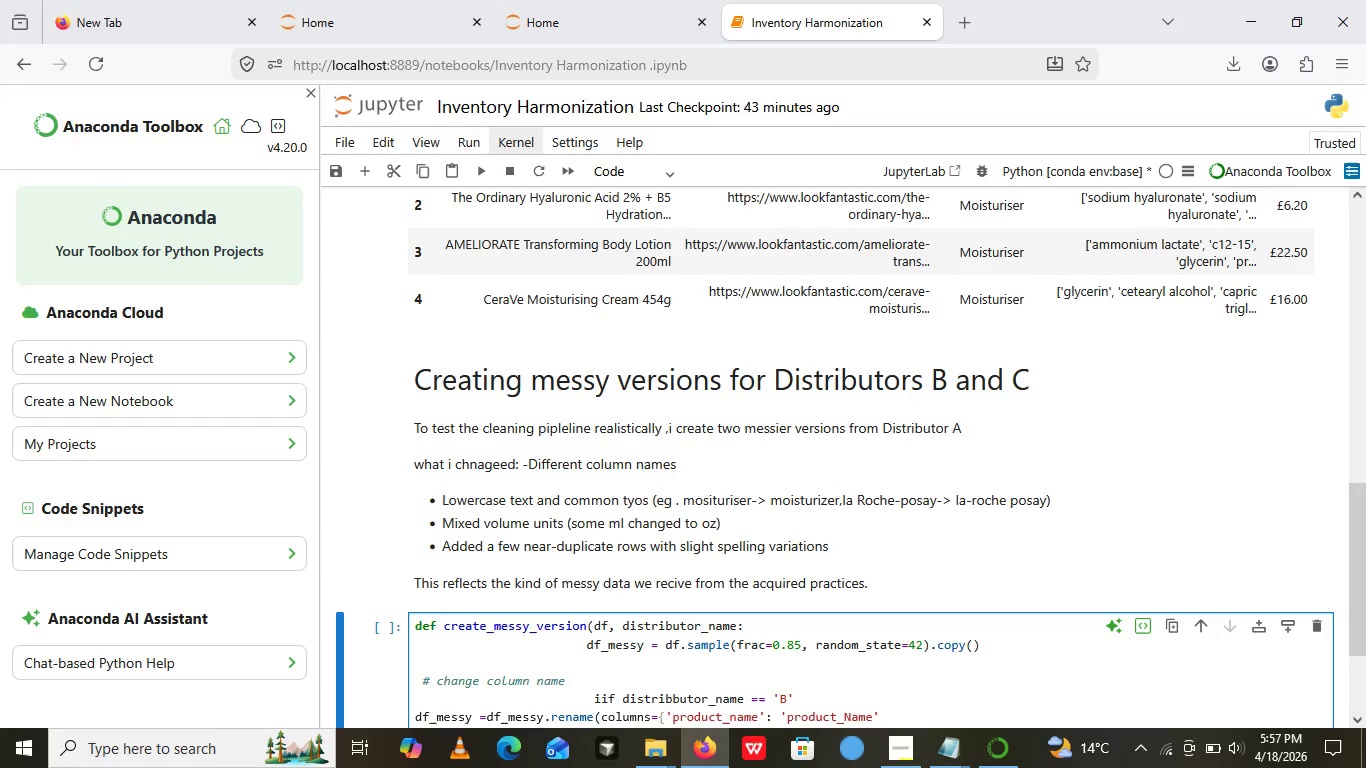 
key(ArrowRight)
 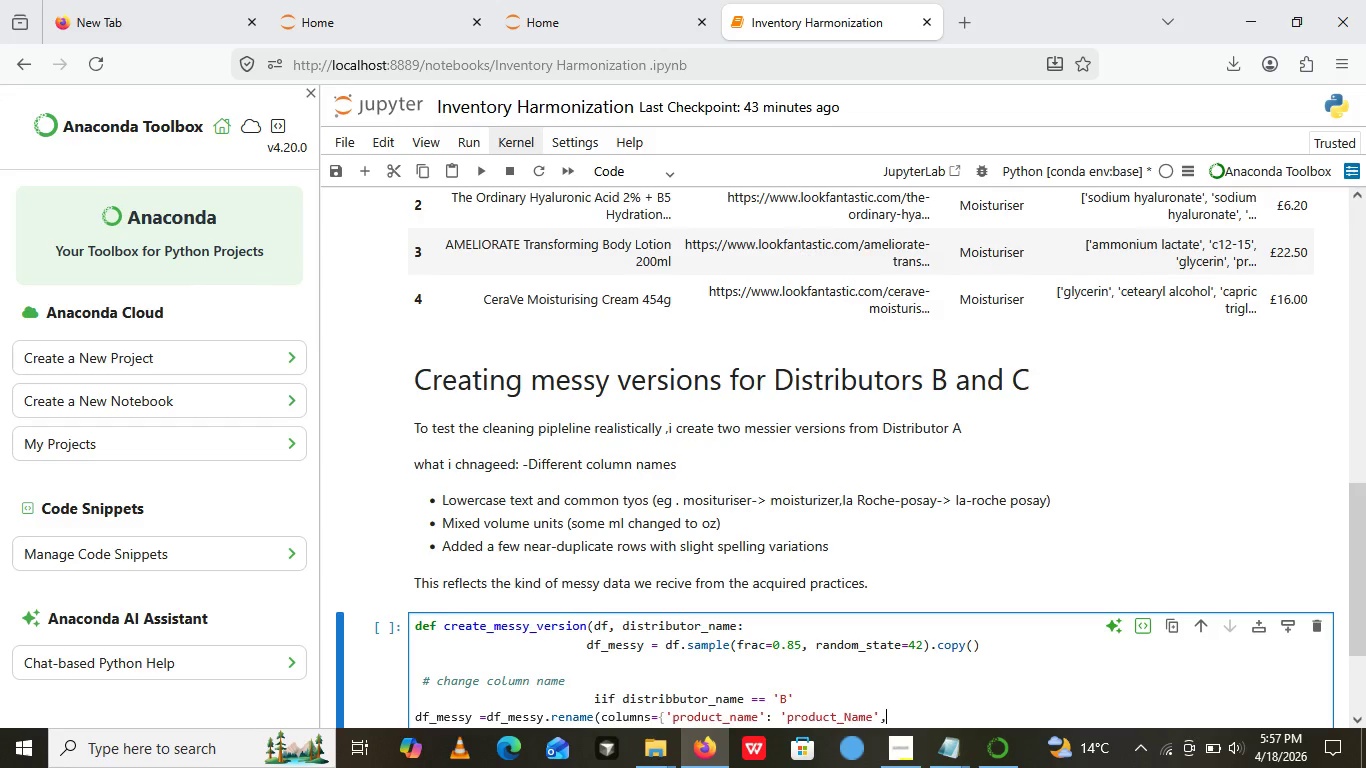 
key(Comma)
 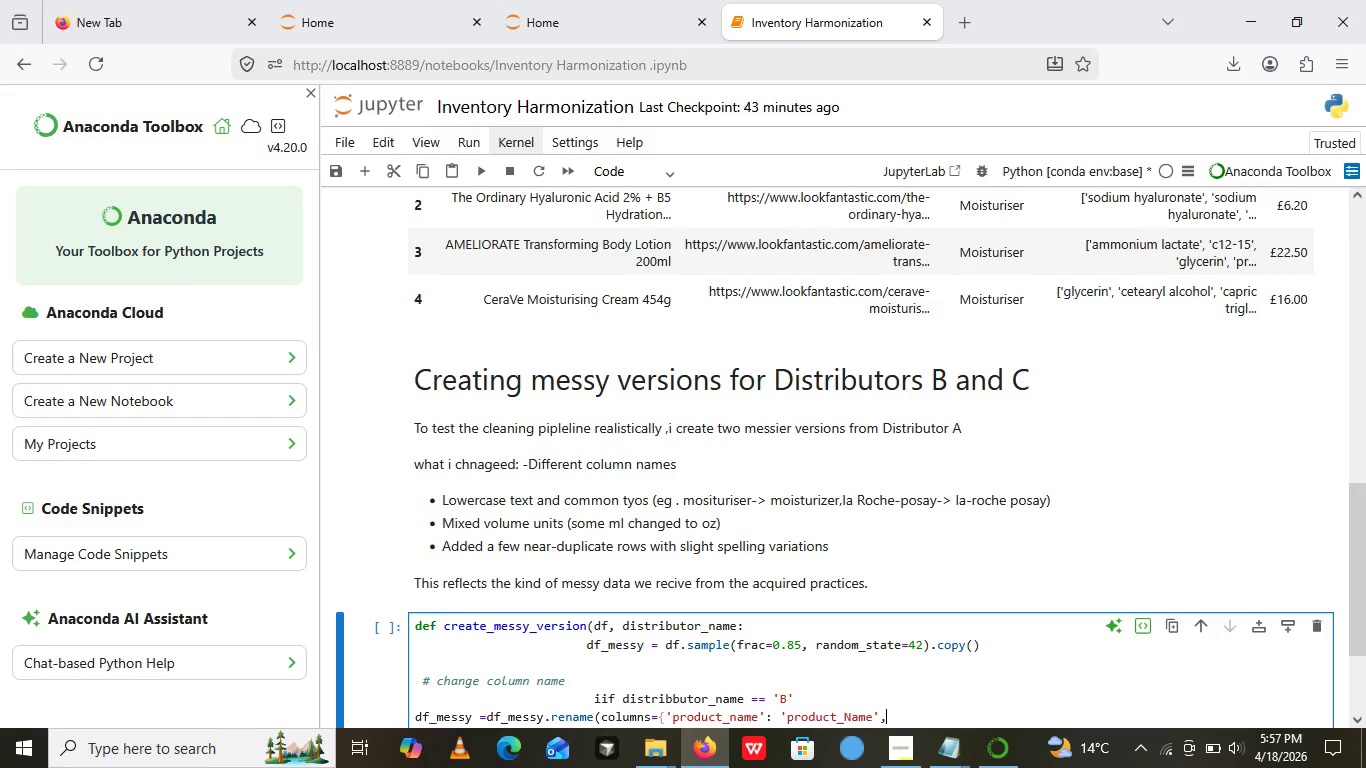 
key(Enter)
 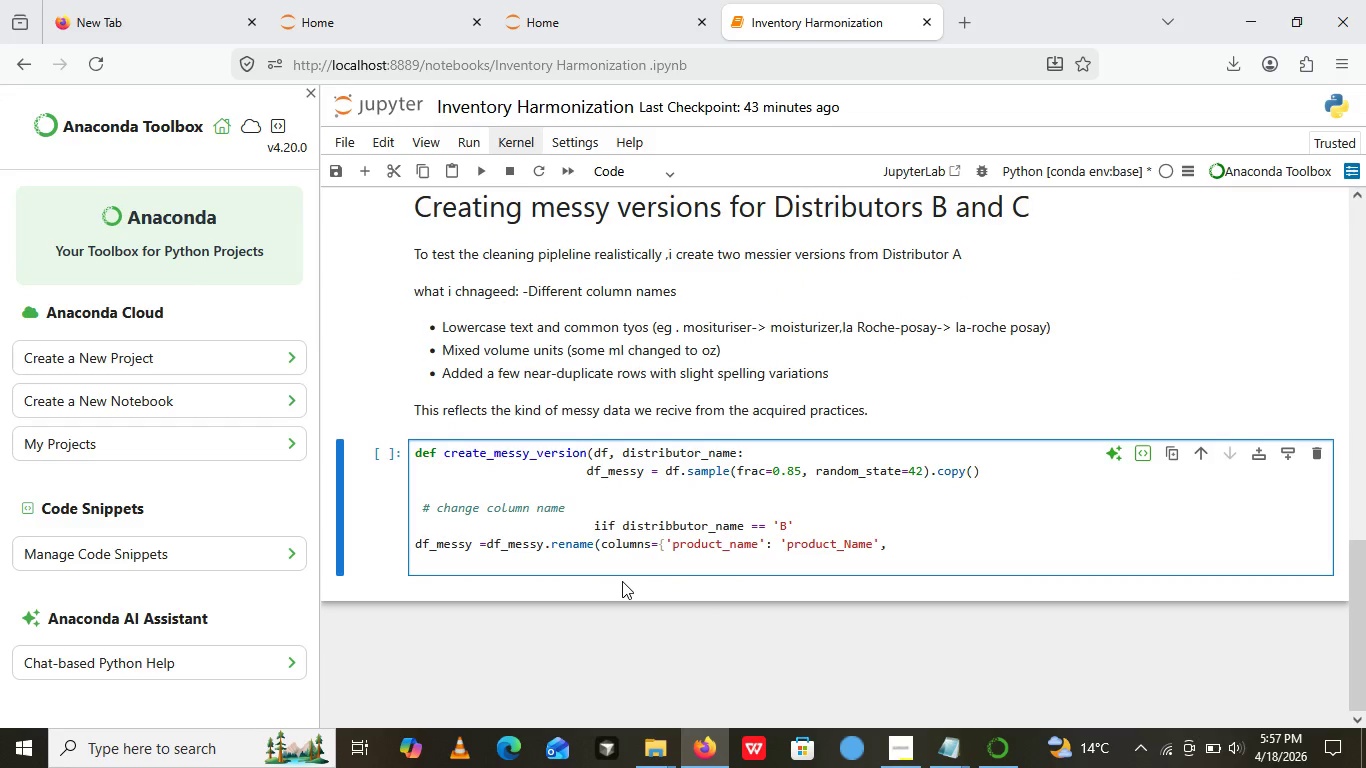 
key(Quote)
 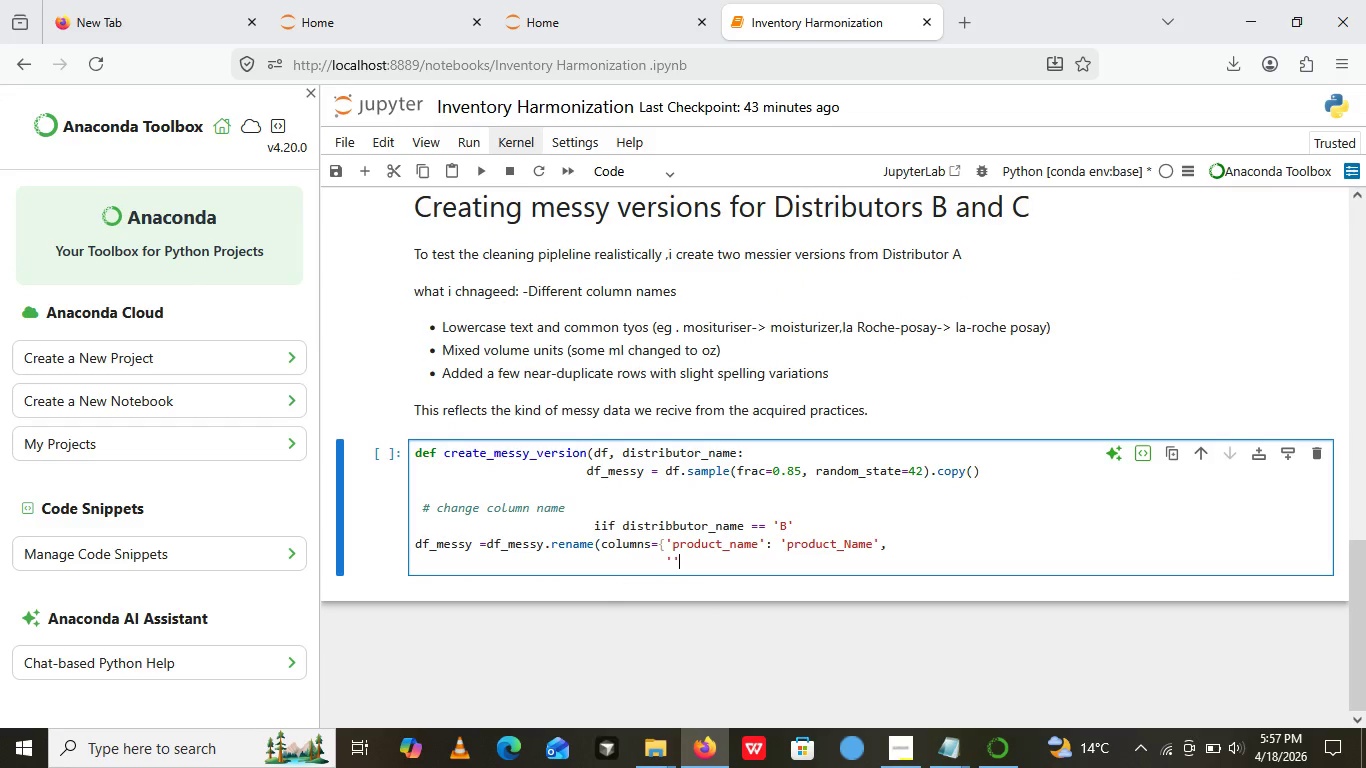 
key(Quote)
 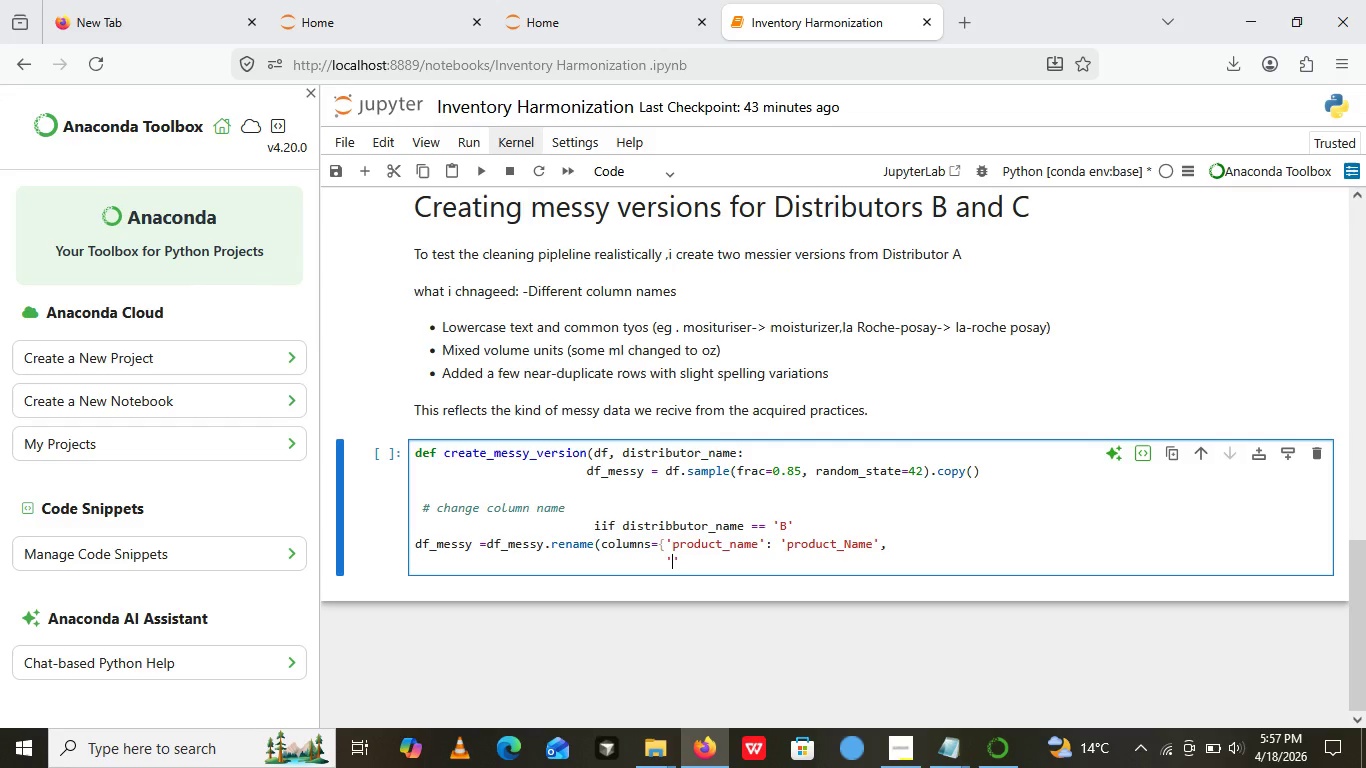 
key(ArrowLeft)
 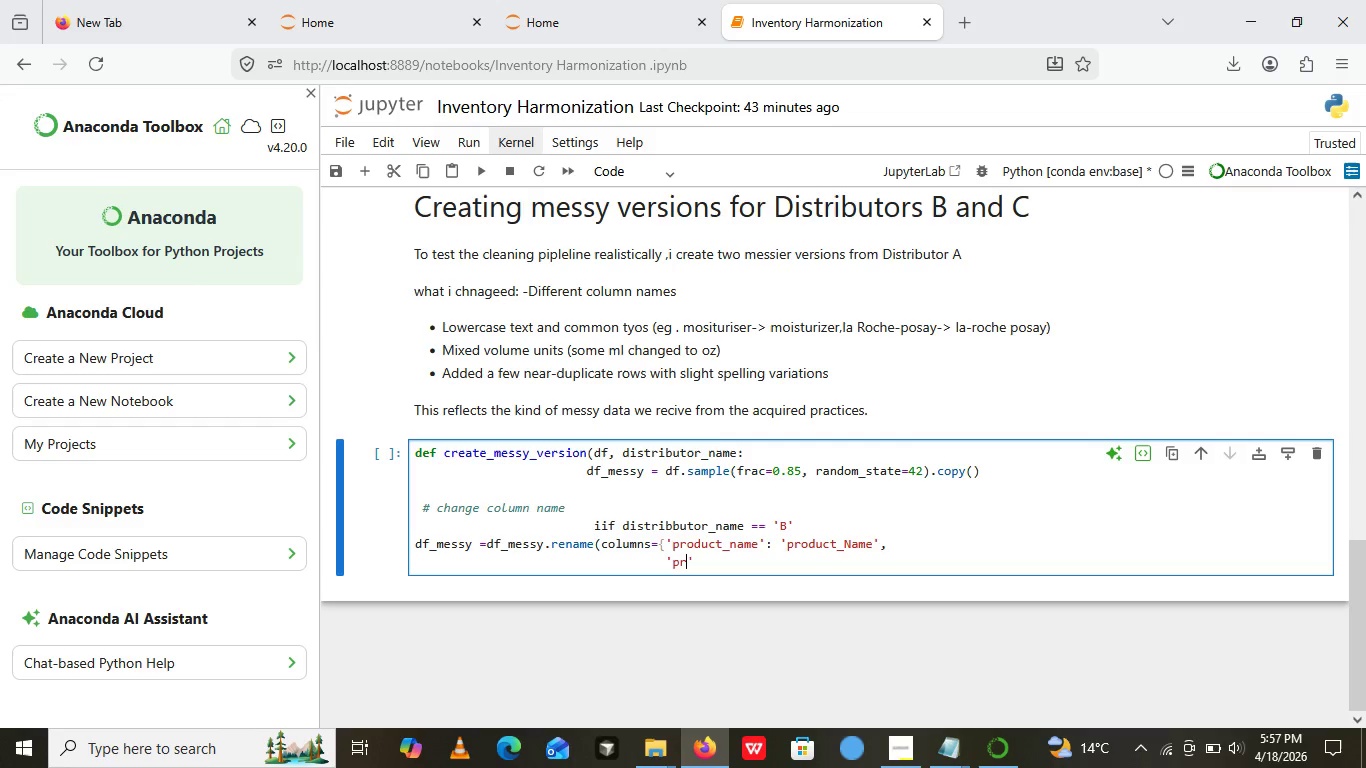 
type(product_type)
 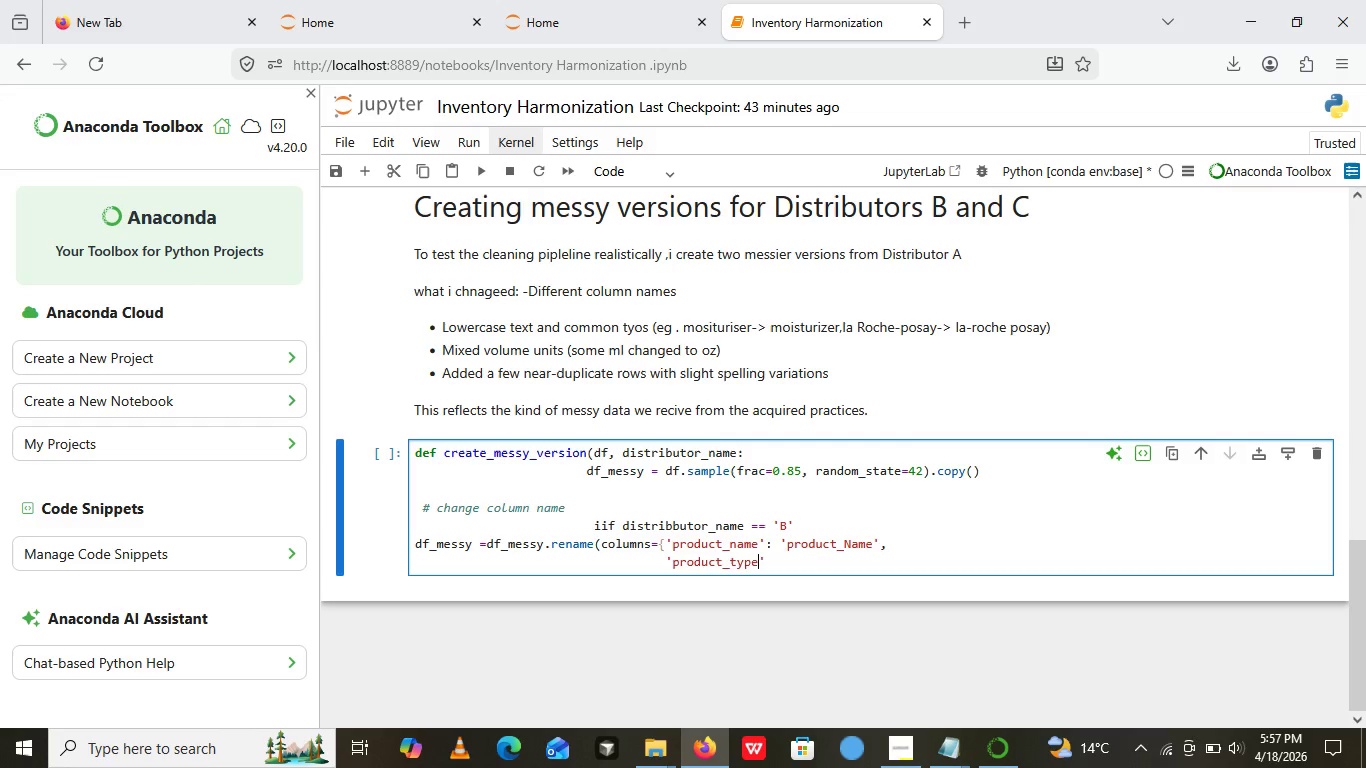 
key(ArrowRight)
 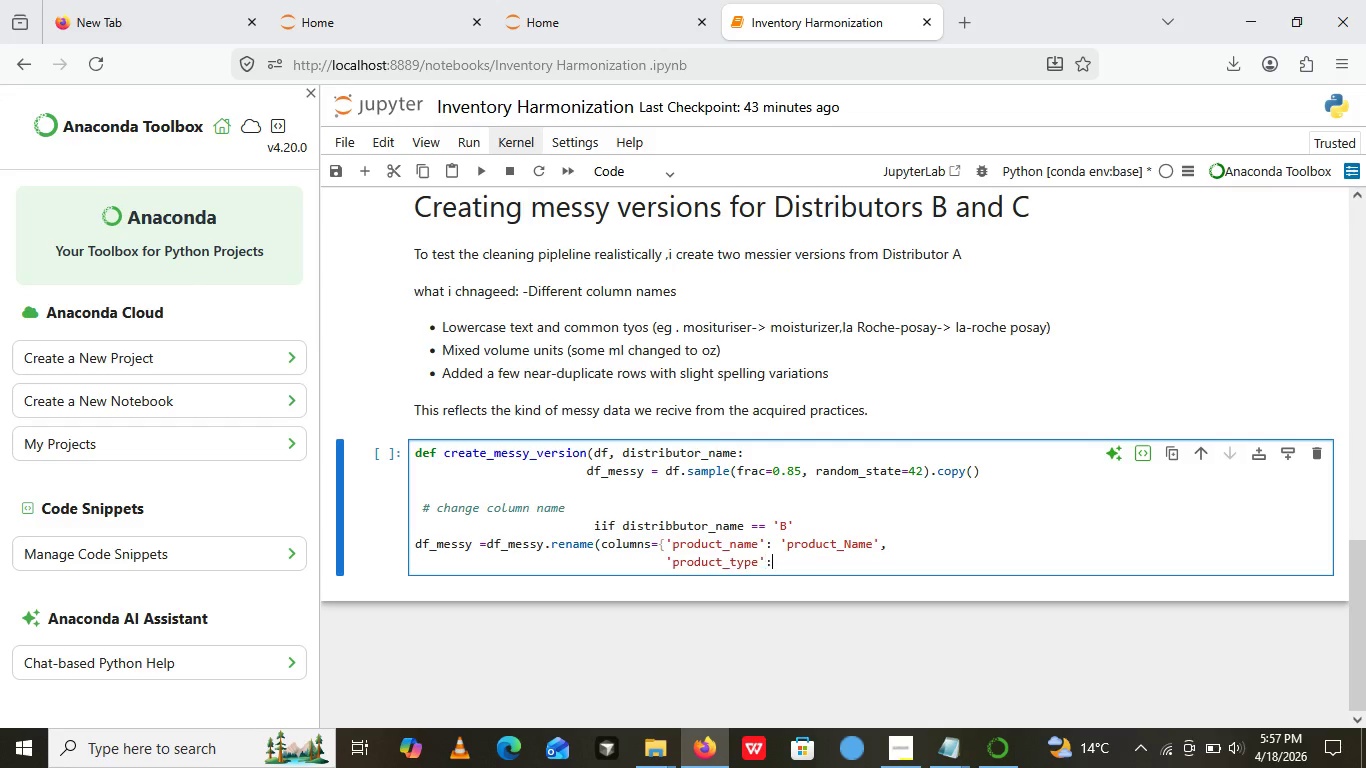 
key(Shift+Semicolon)
 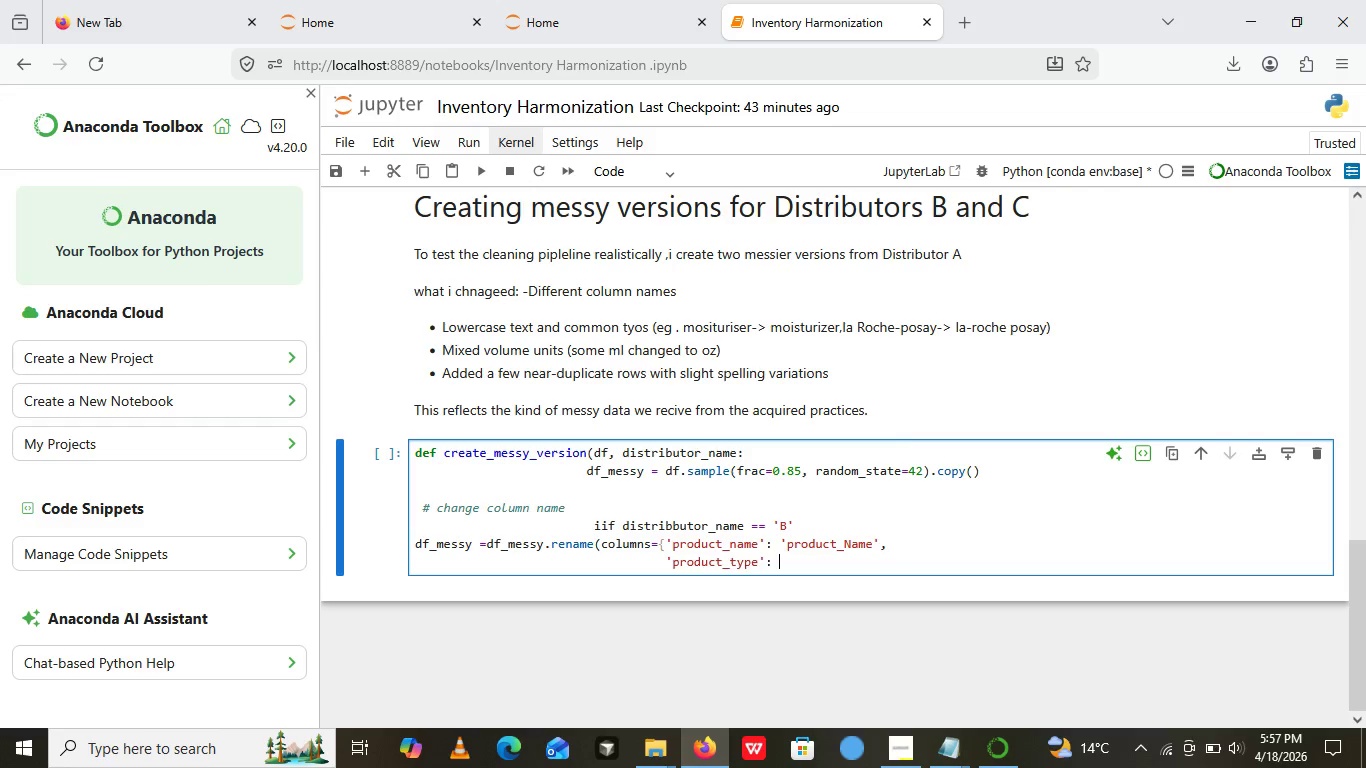 
key(Space)
 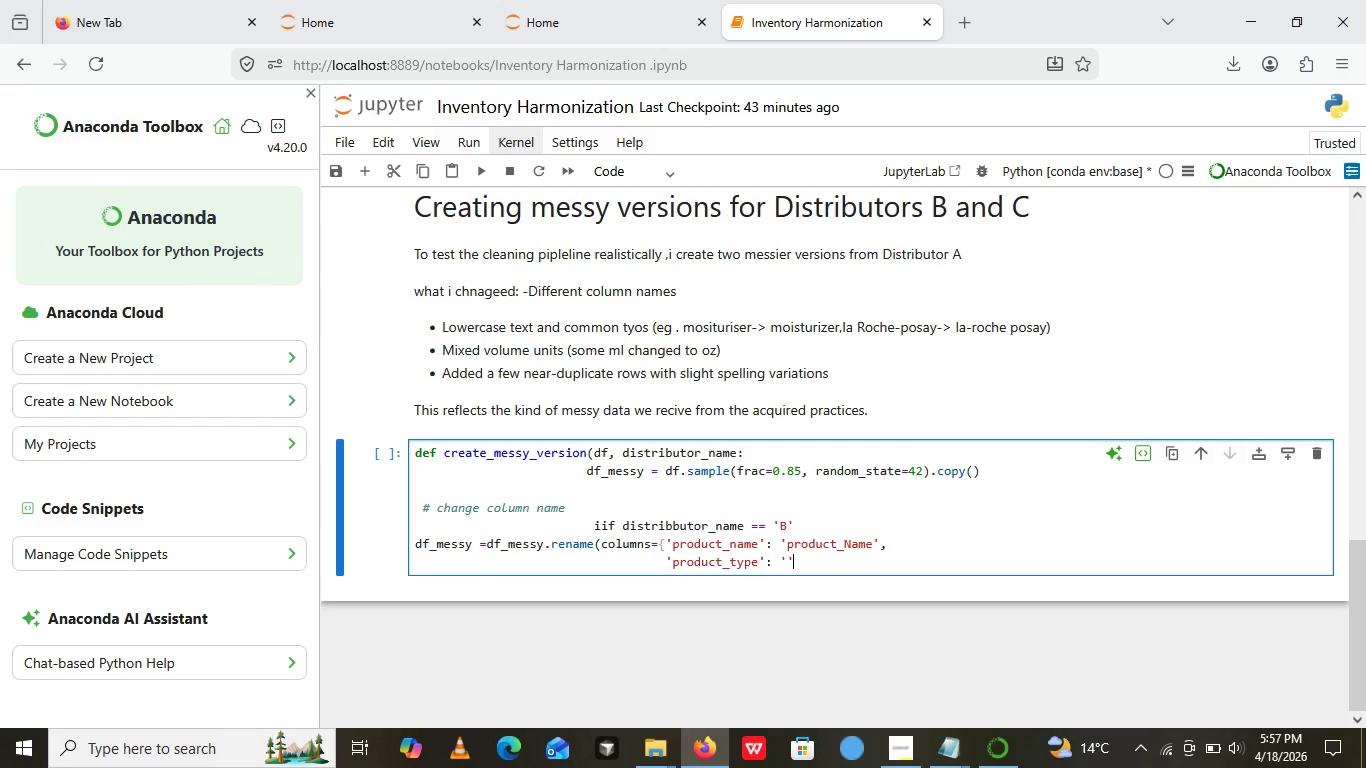 
key(Quote)
 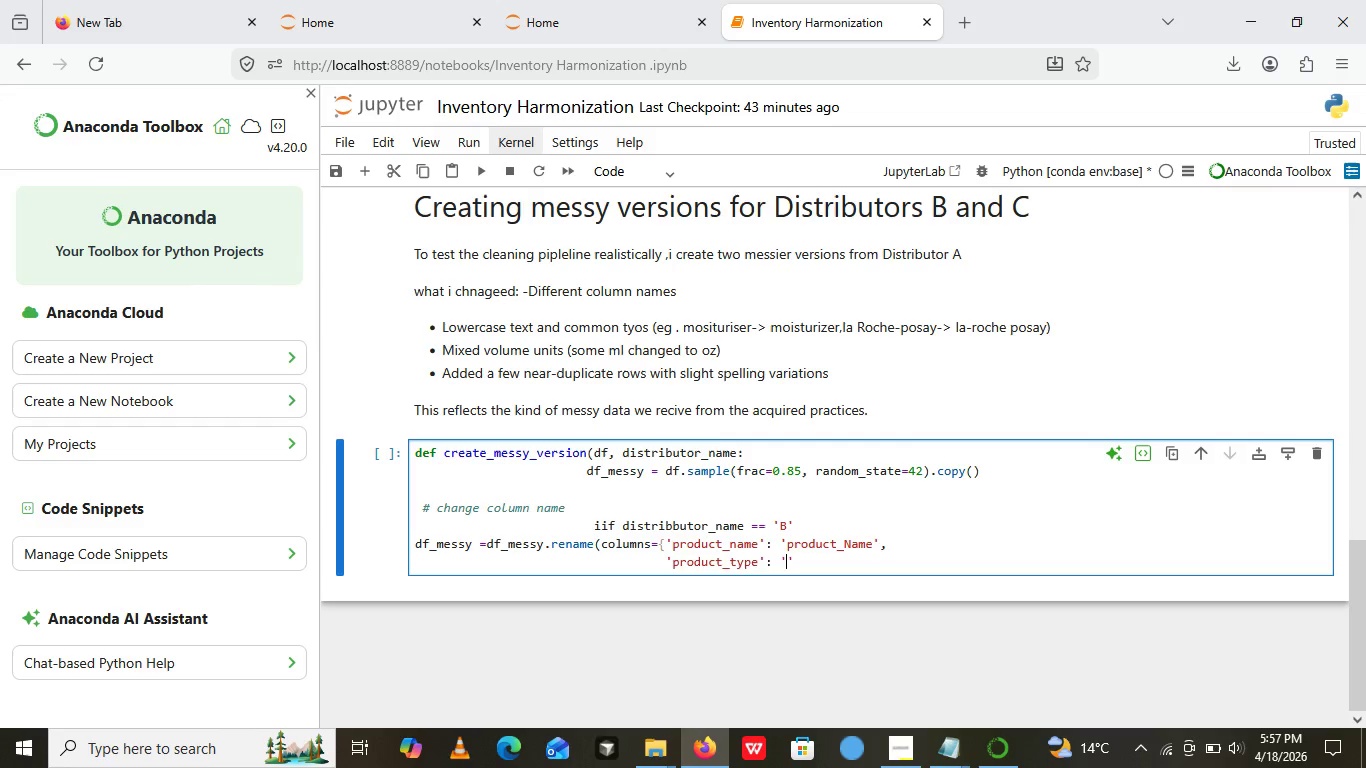 
key(Quote)
 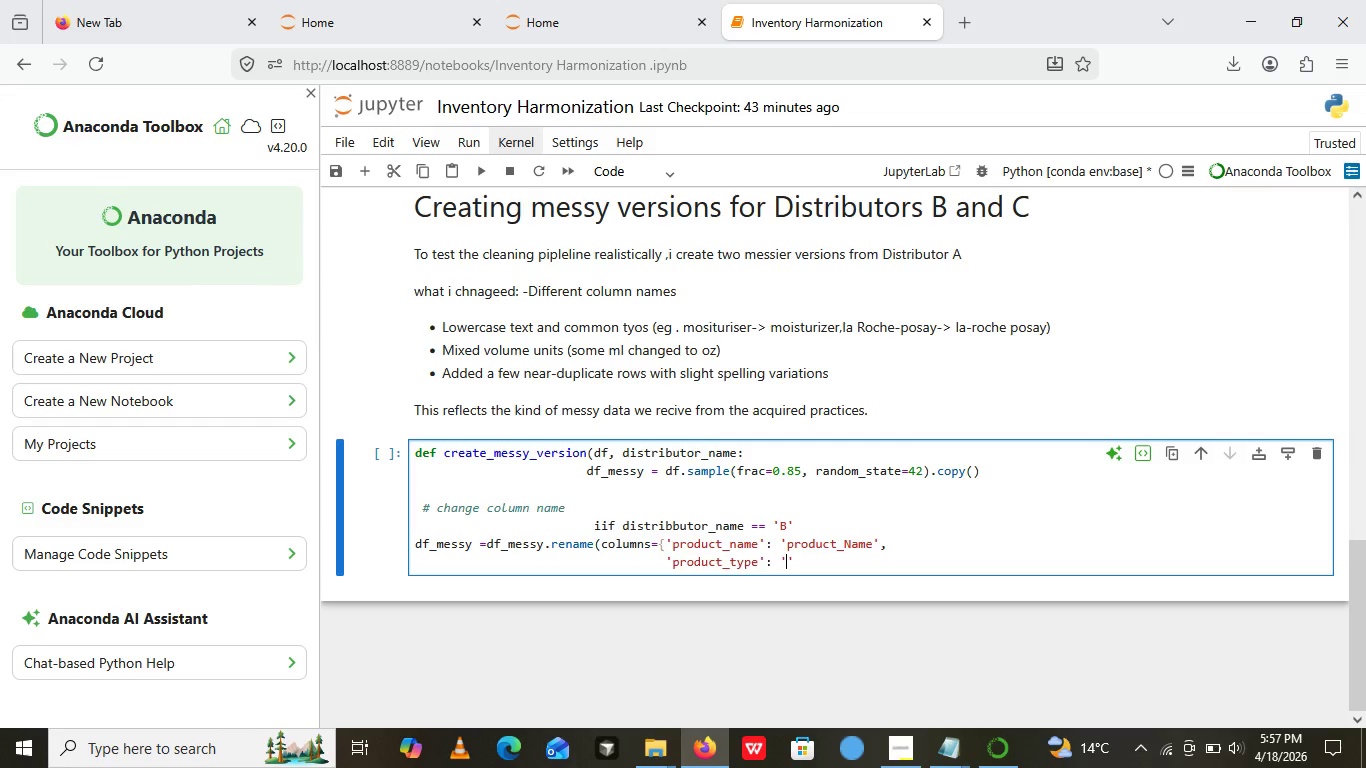 
key(ArrowLeft)
 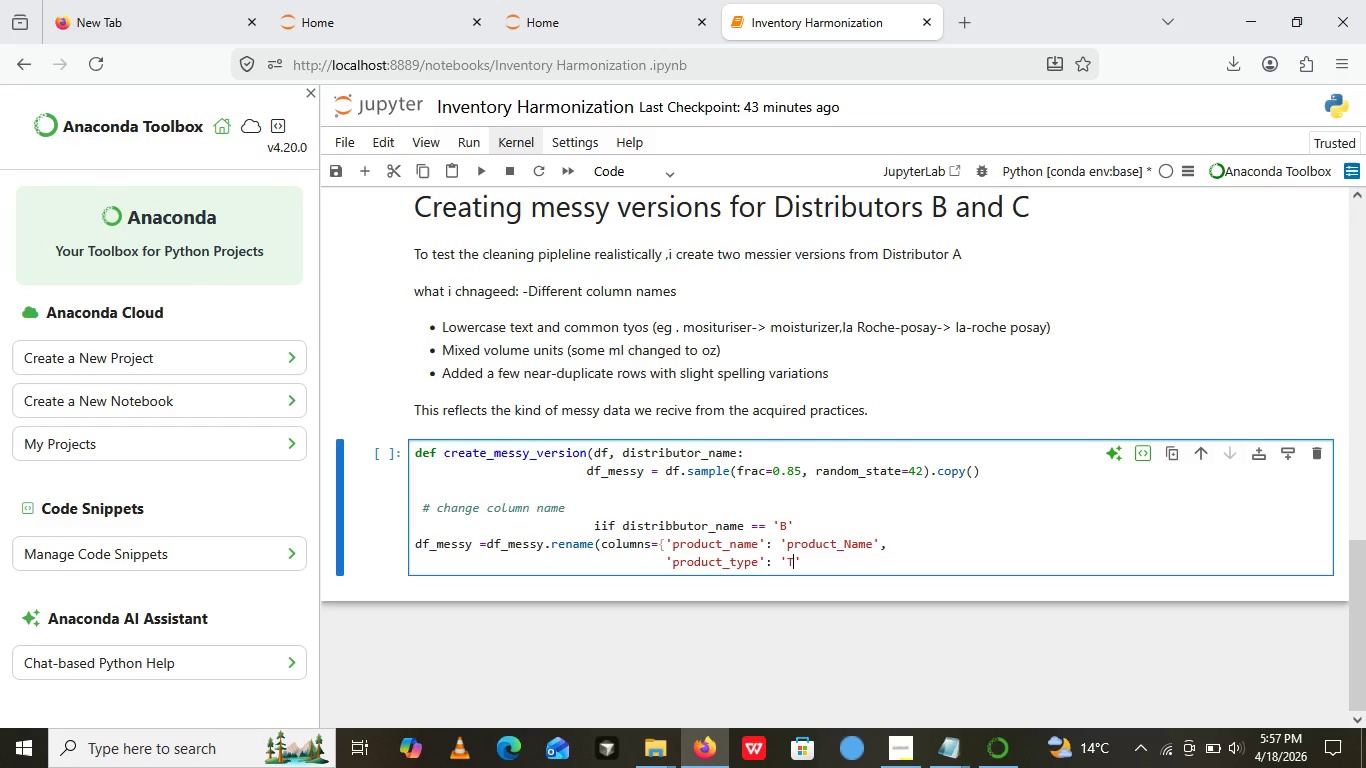 
type(Type)
 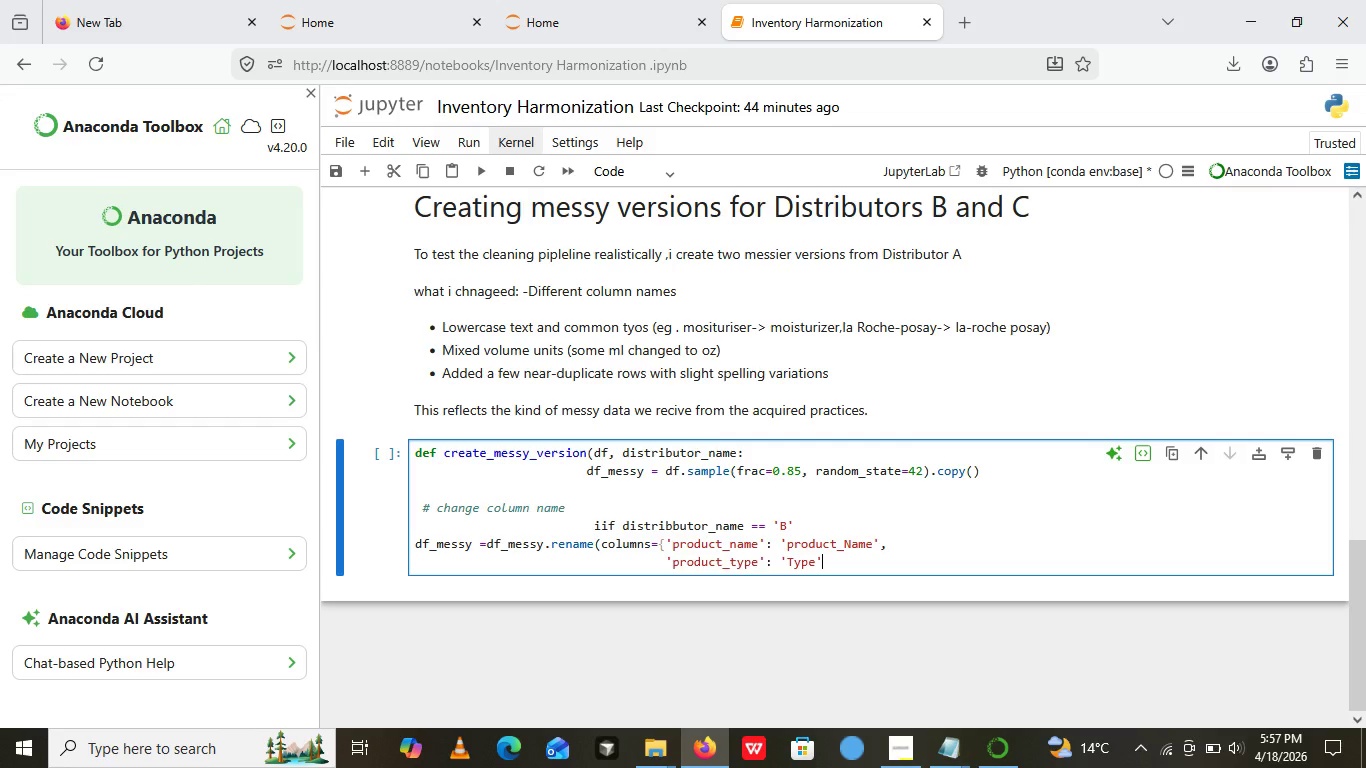 
key(ArrowRight)
 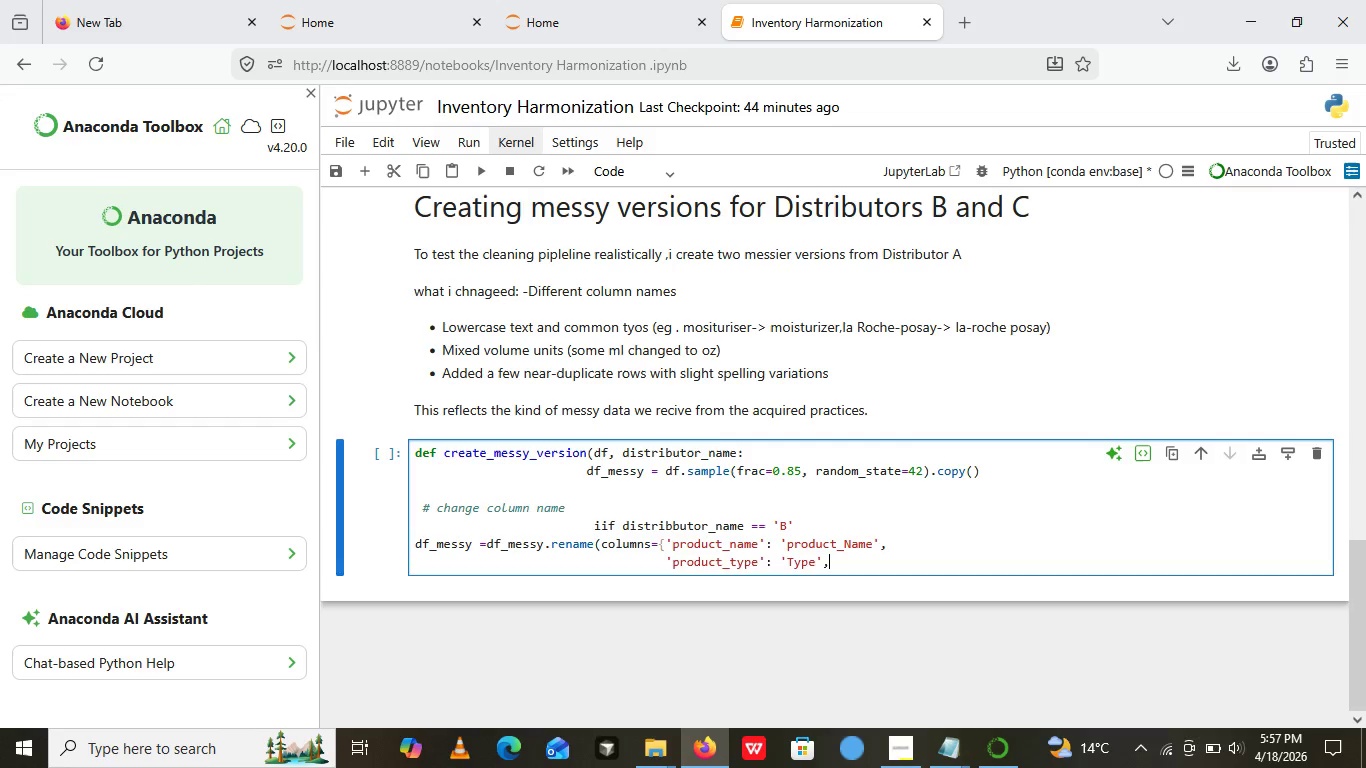 
key(Comma)
 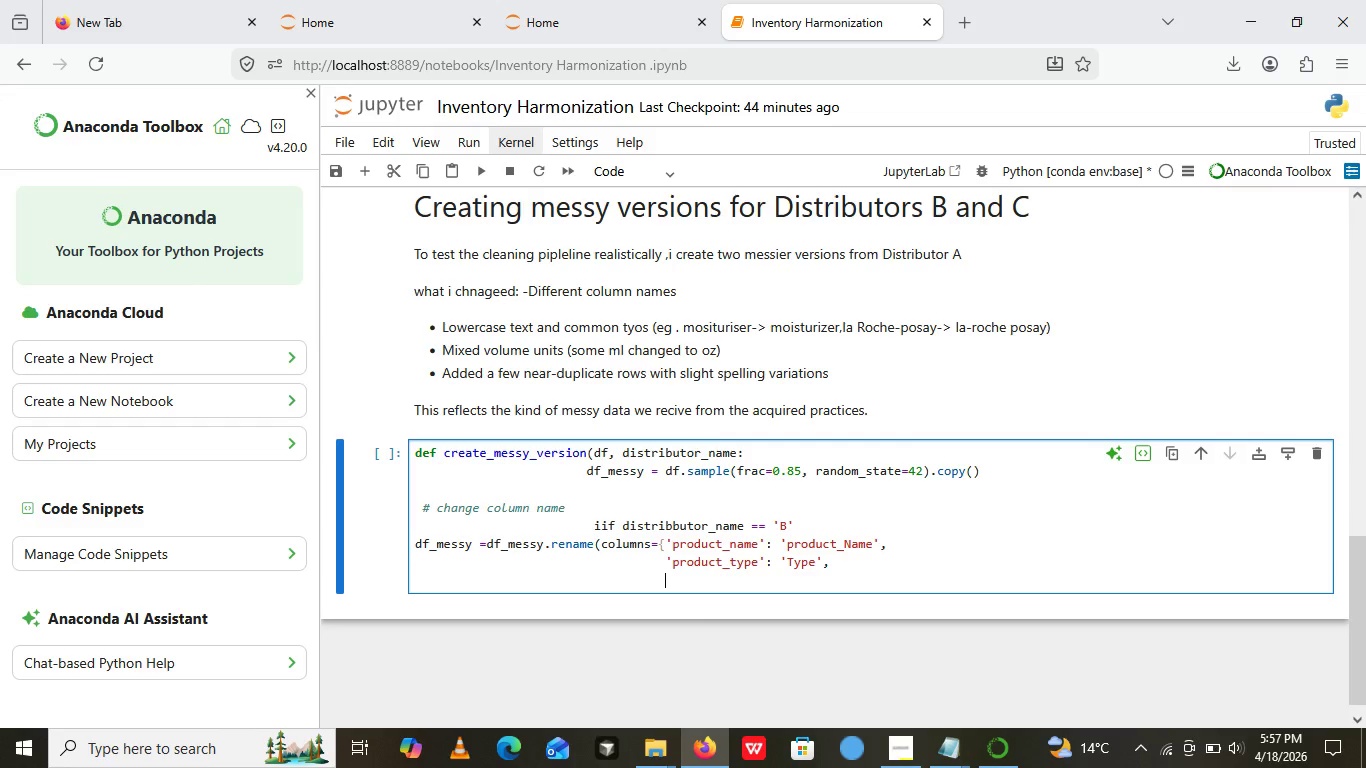 
key(Enter)
 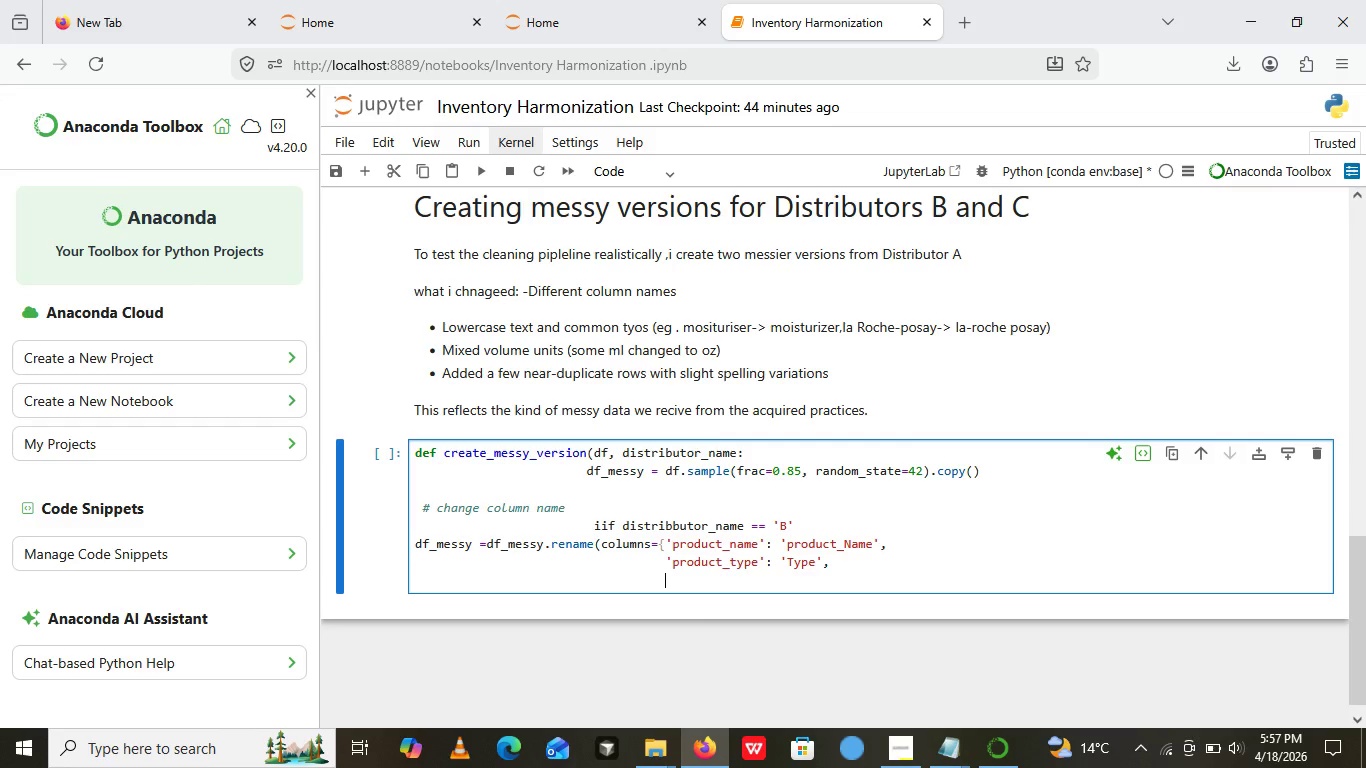 
key(Comma)
 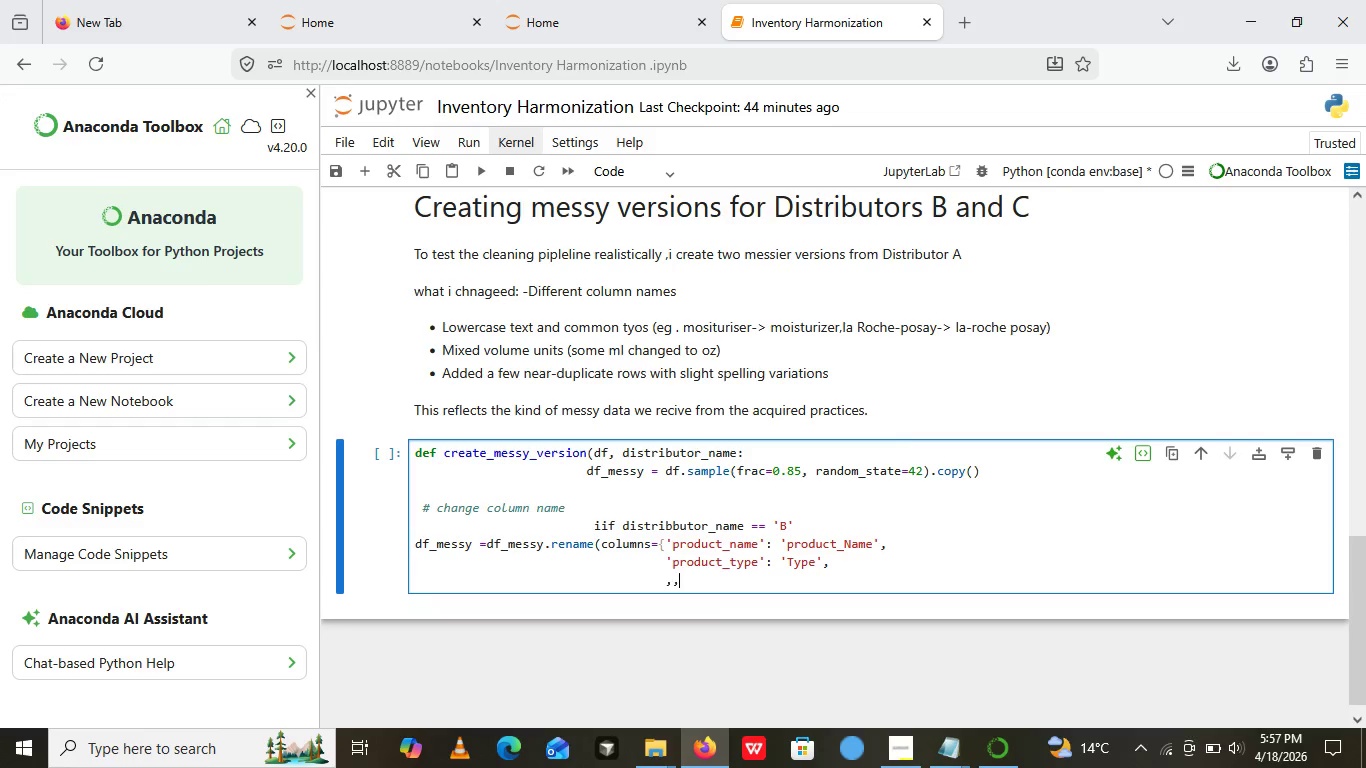 
key(Comma)
 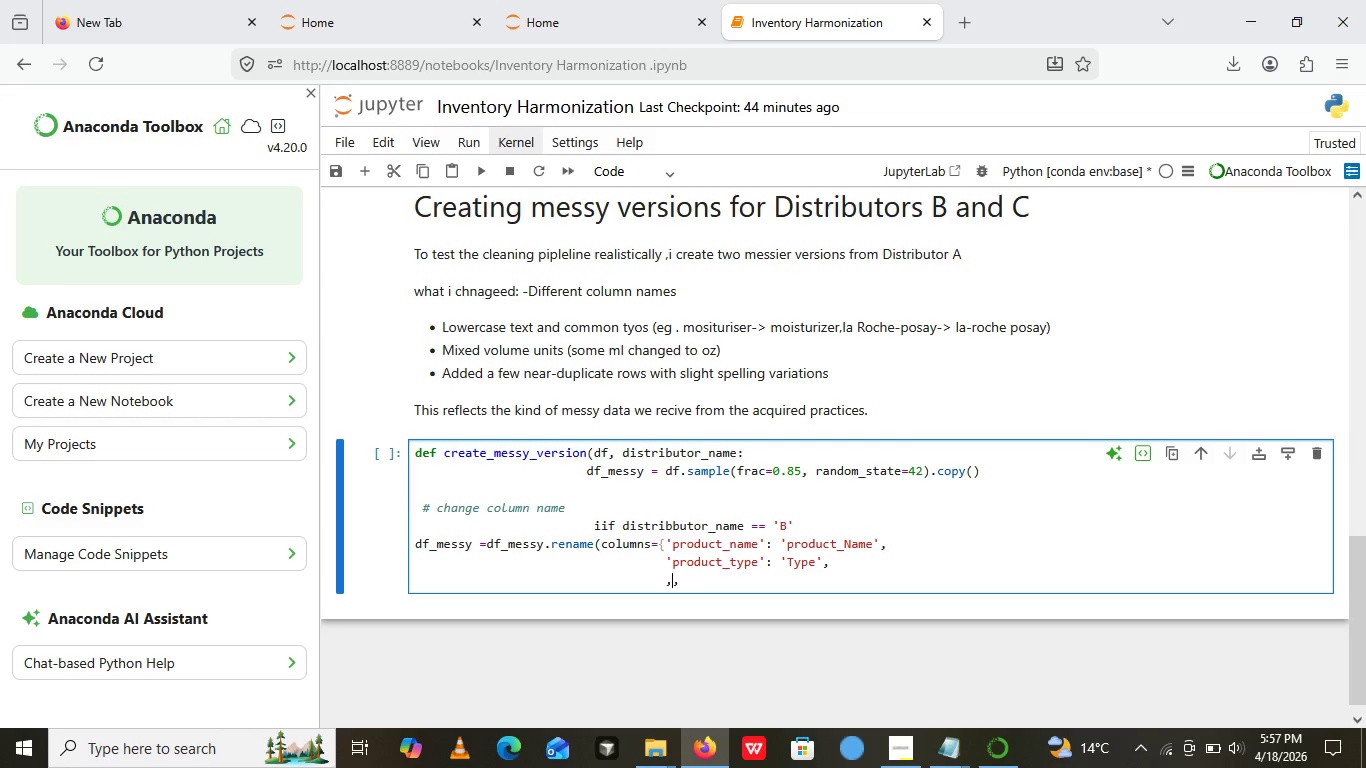 
key(ArrowLeft)
 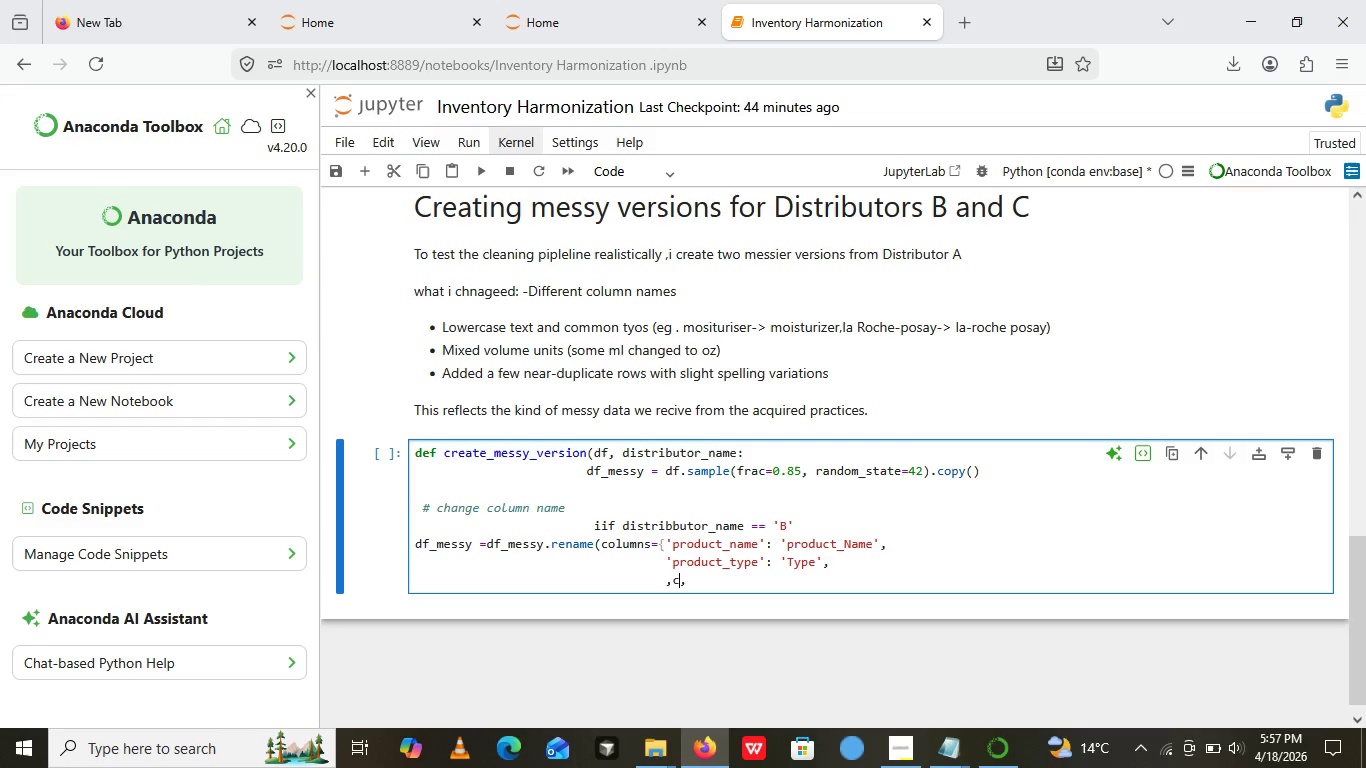 
type(clean_)
 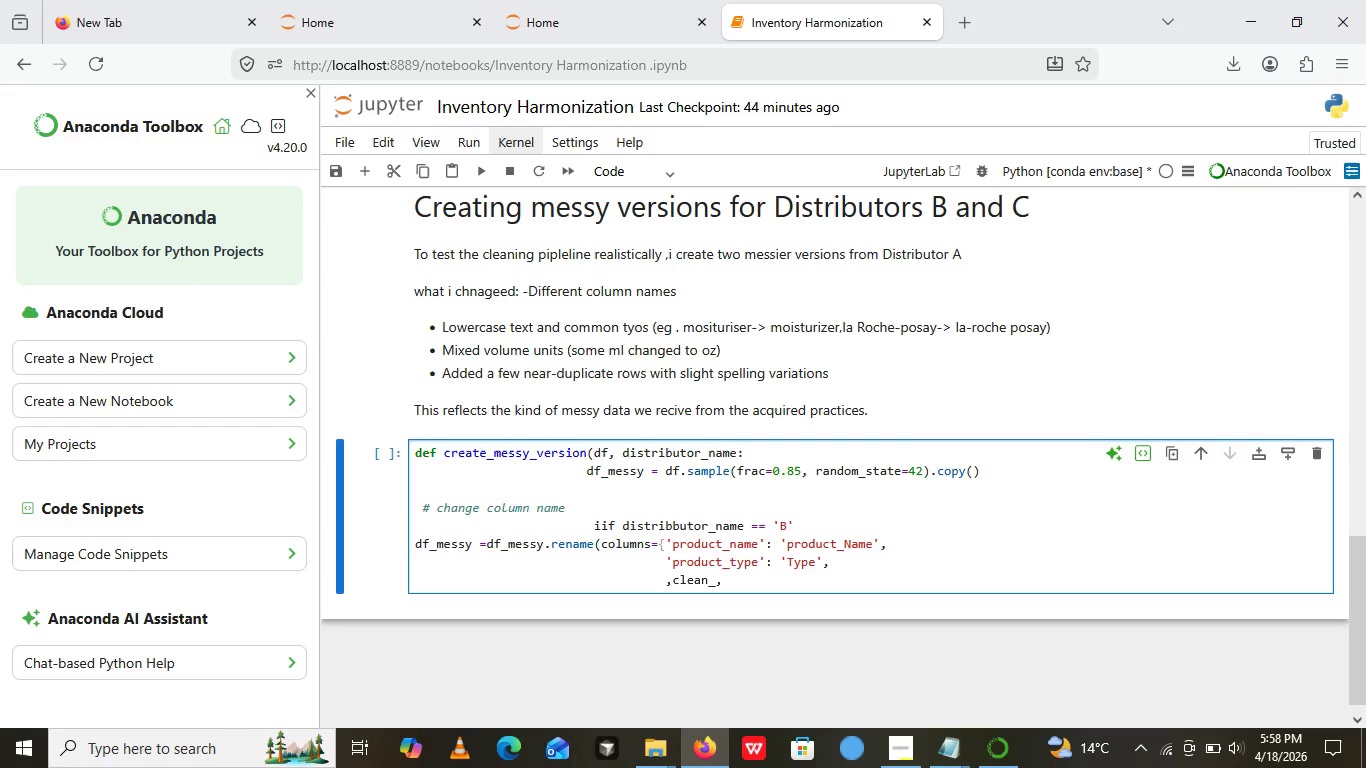 
type(inngr)
key(Backspace)
key(Backspace)
key(Backspace)
type(gr)
 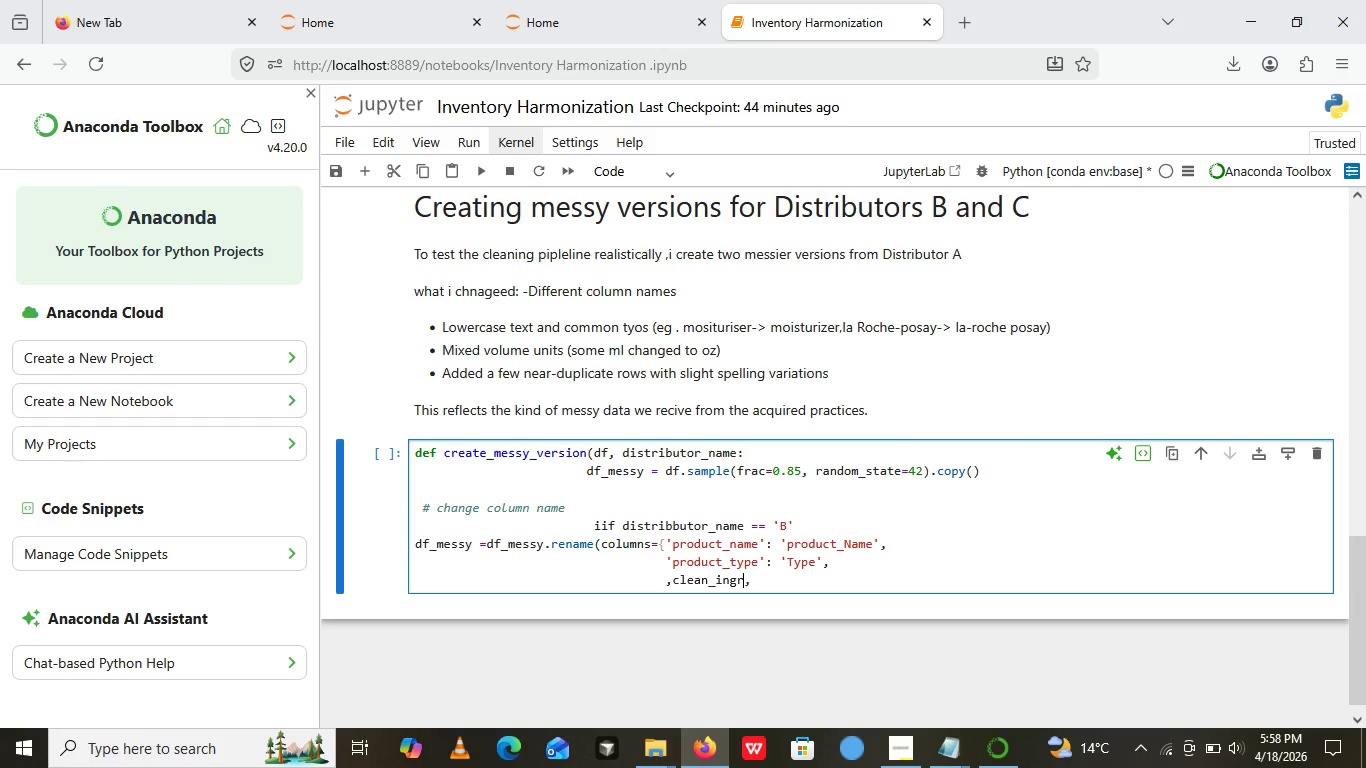 
type(eds)
 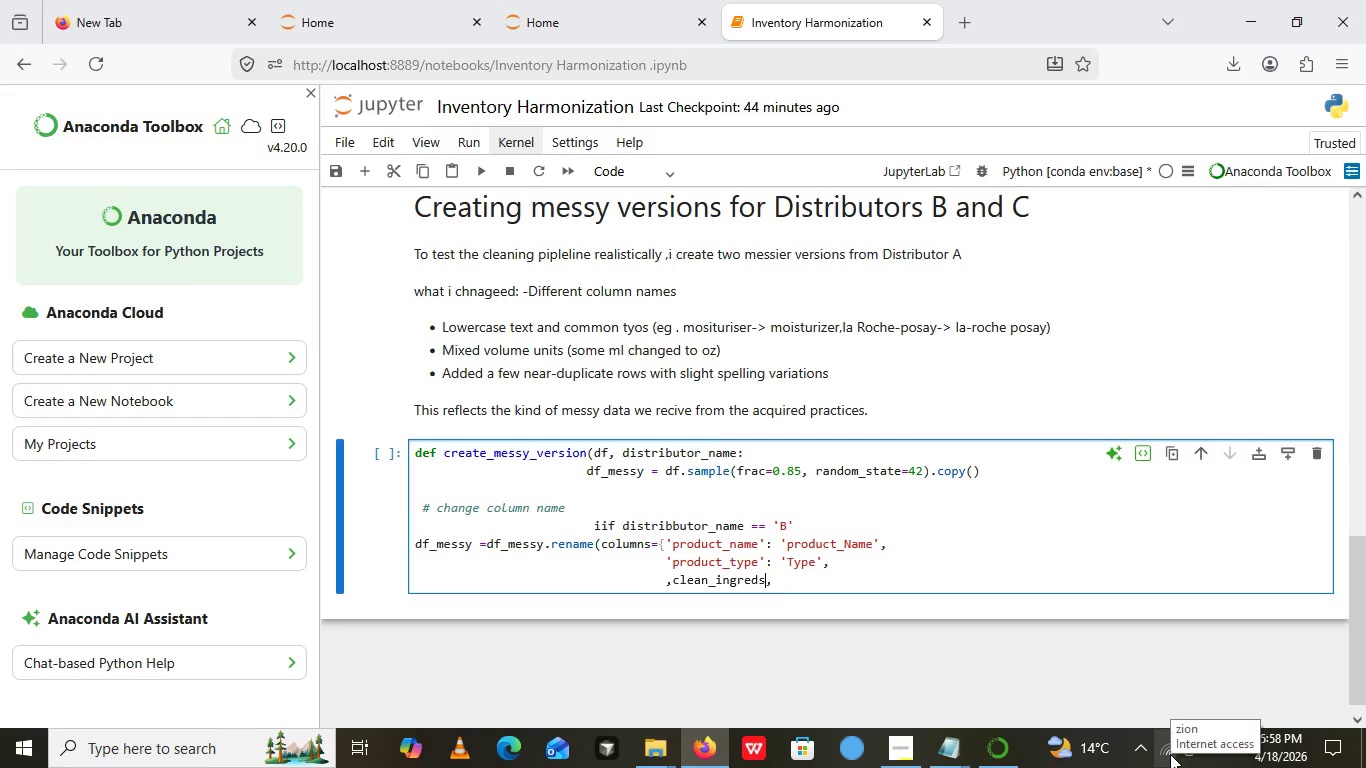 
wait(7.91)
 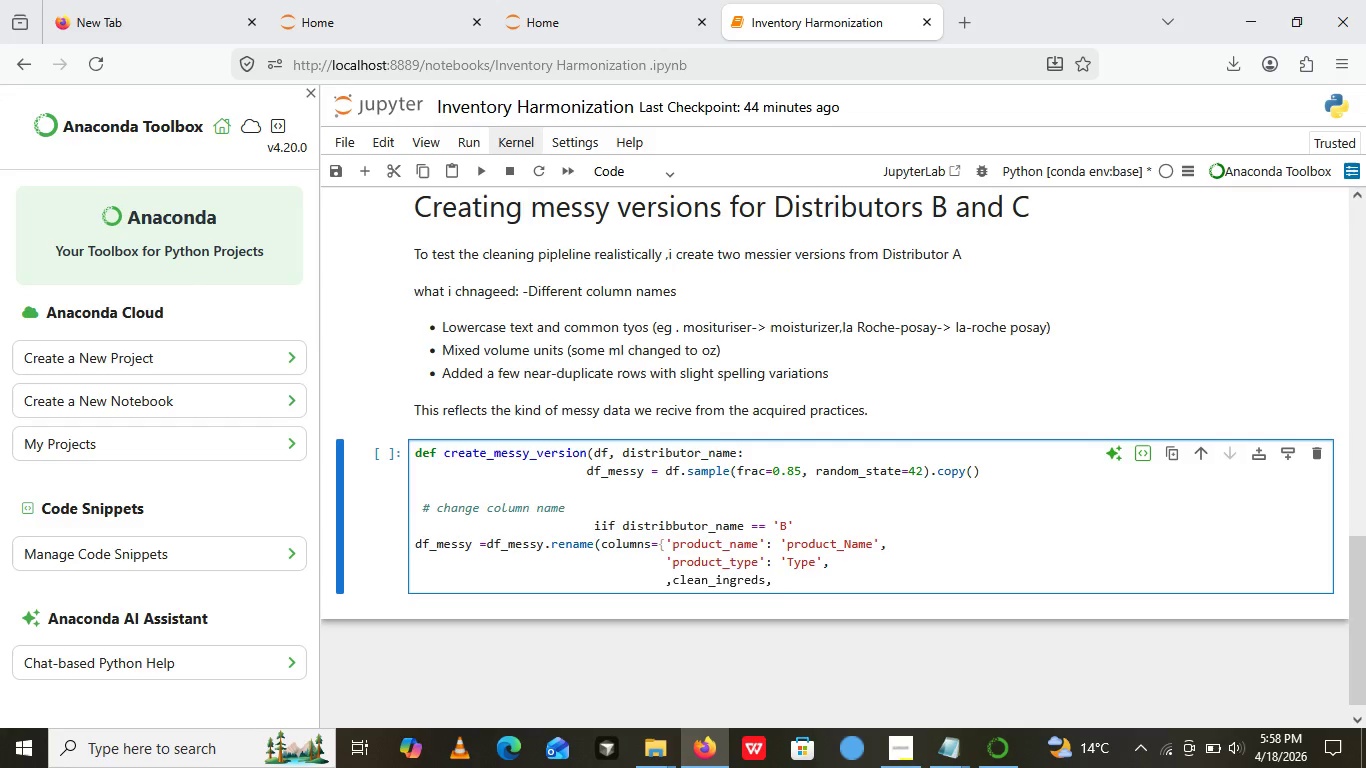 
left_click([1170, 754])
 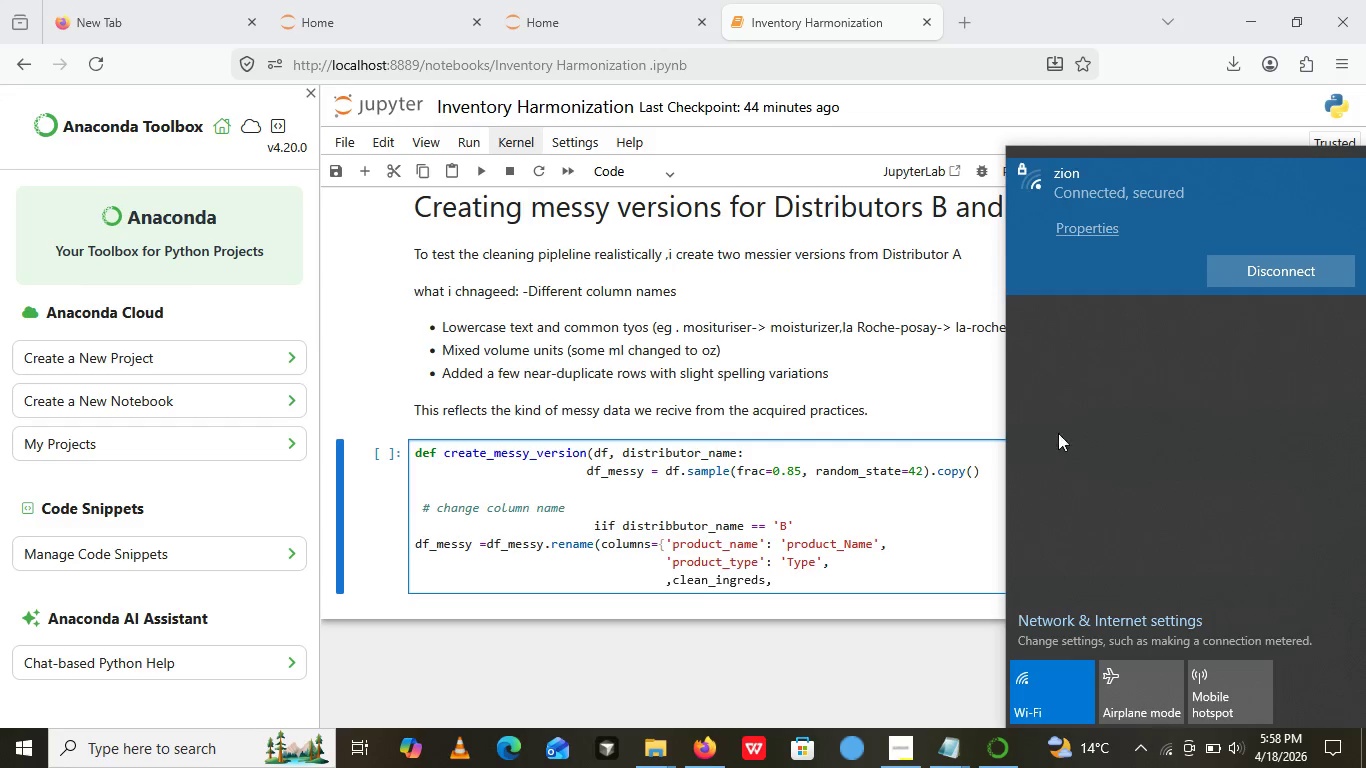 
mouse_move([1030, 431])
 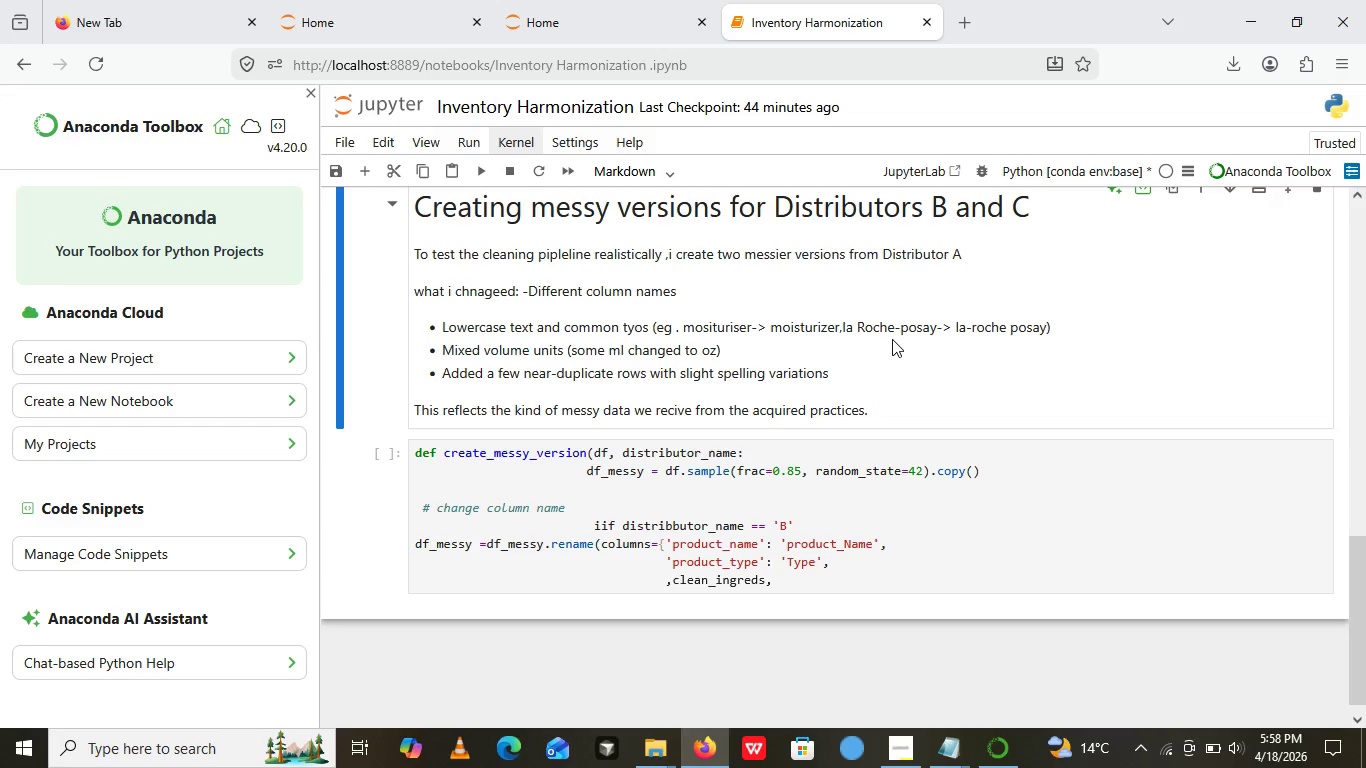 
left_click([892, 339])
 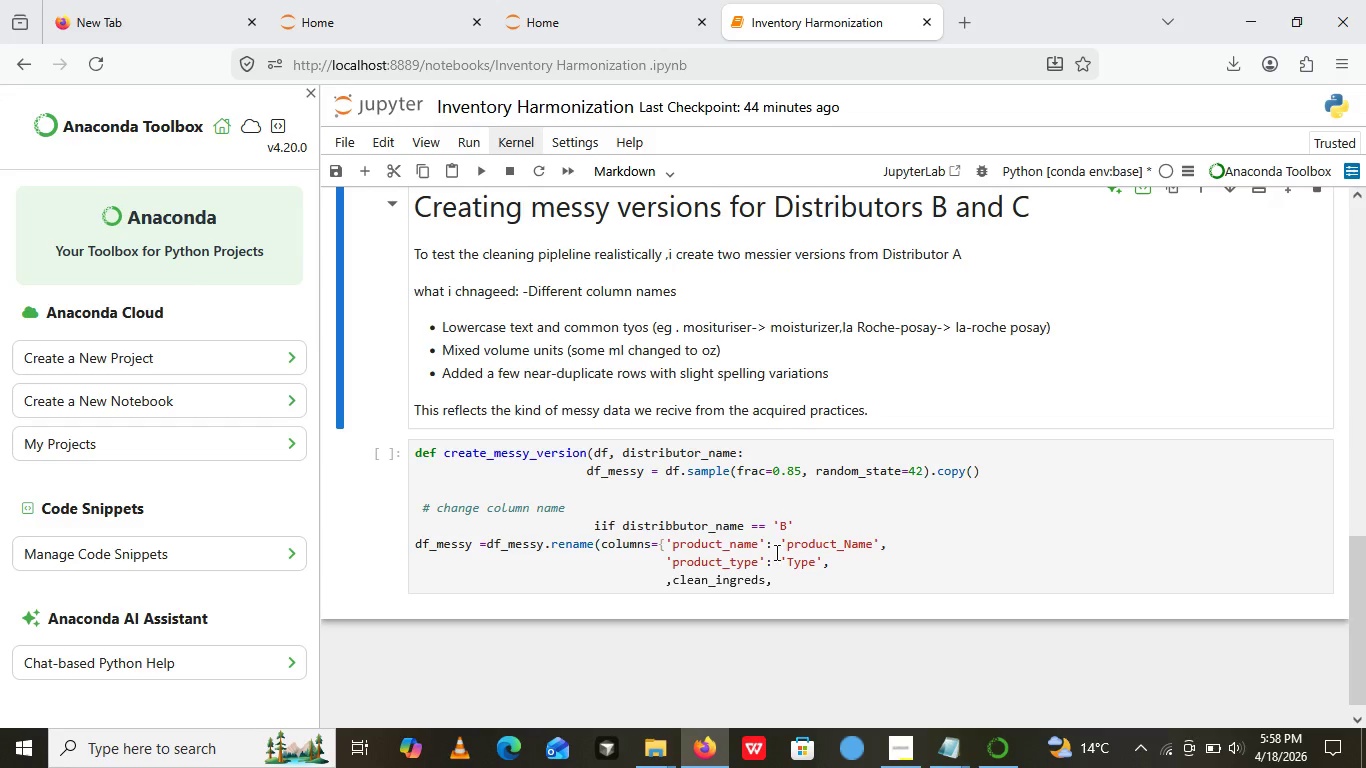 
wait(5.05)
 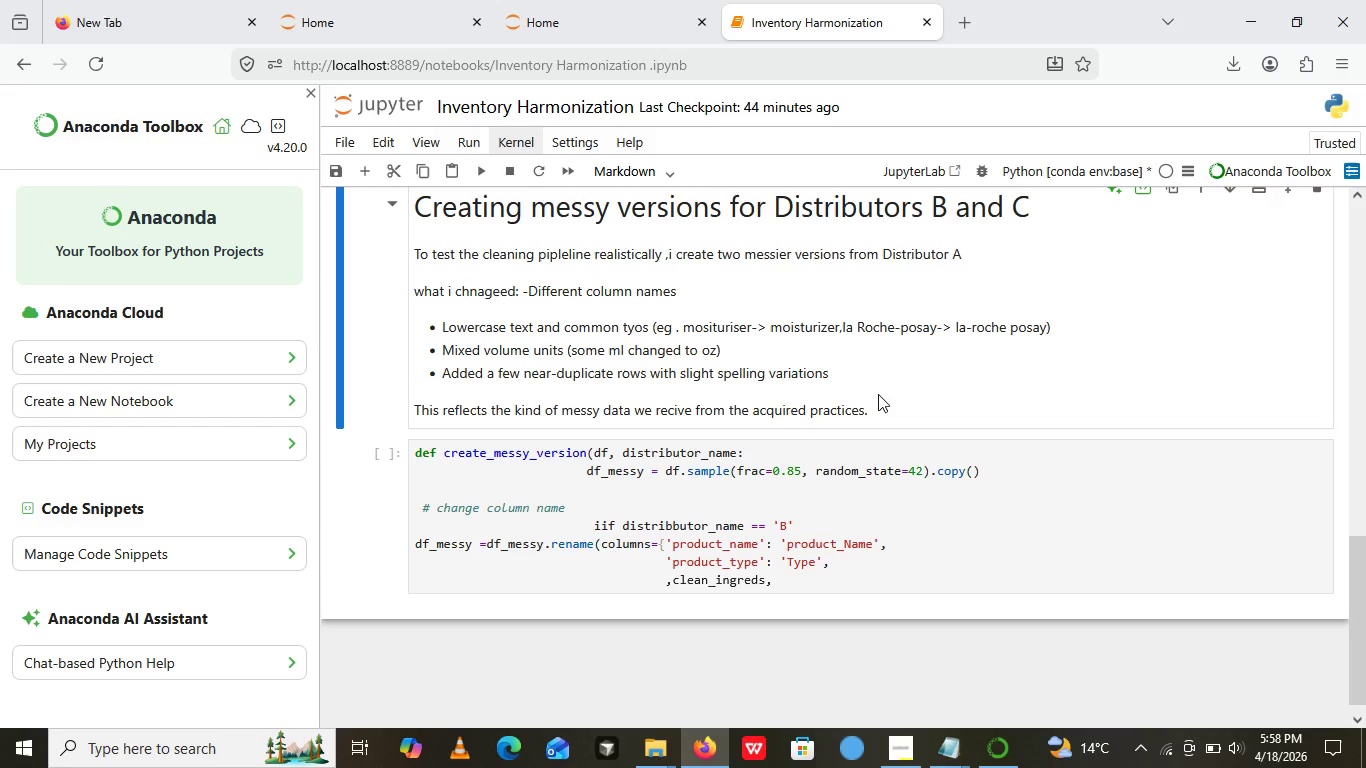 
left_click([797, 591])
 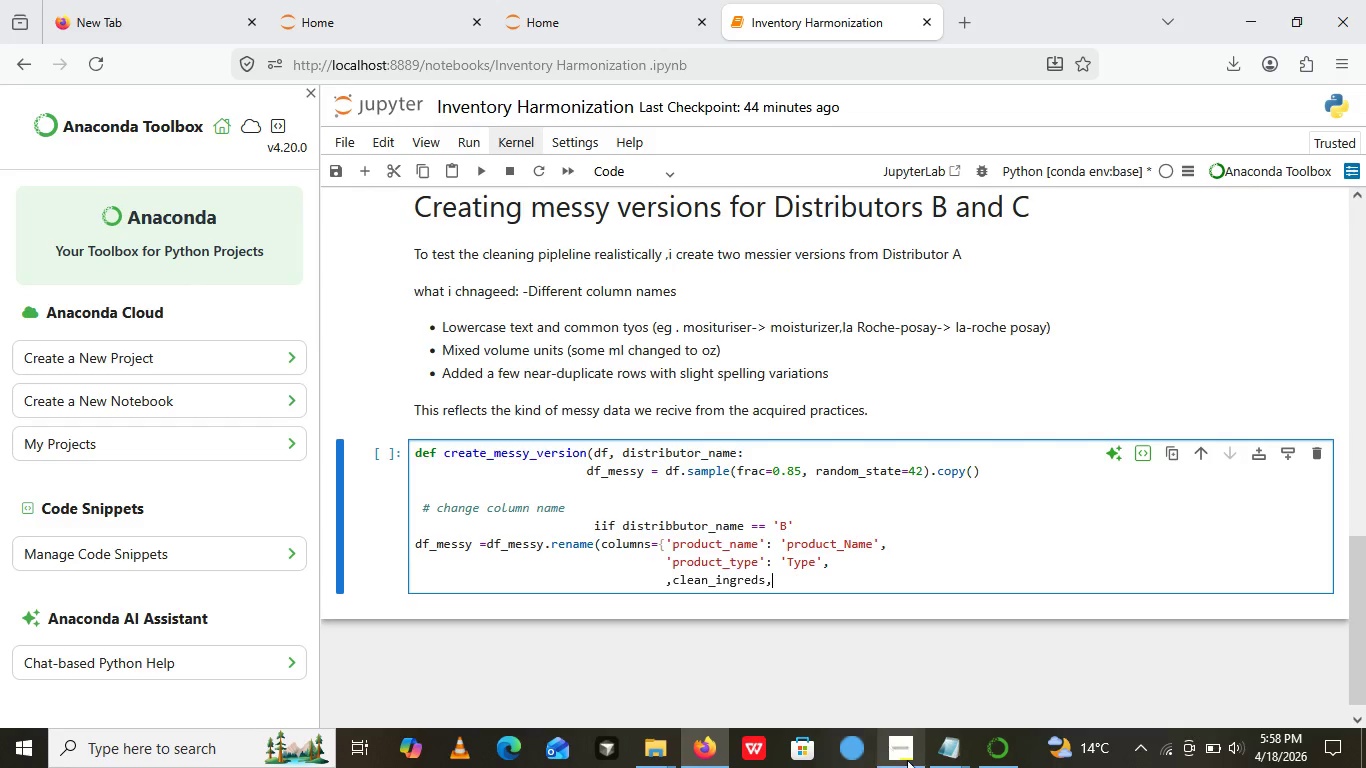 
left_click([907, 760])